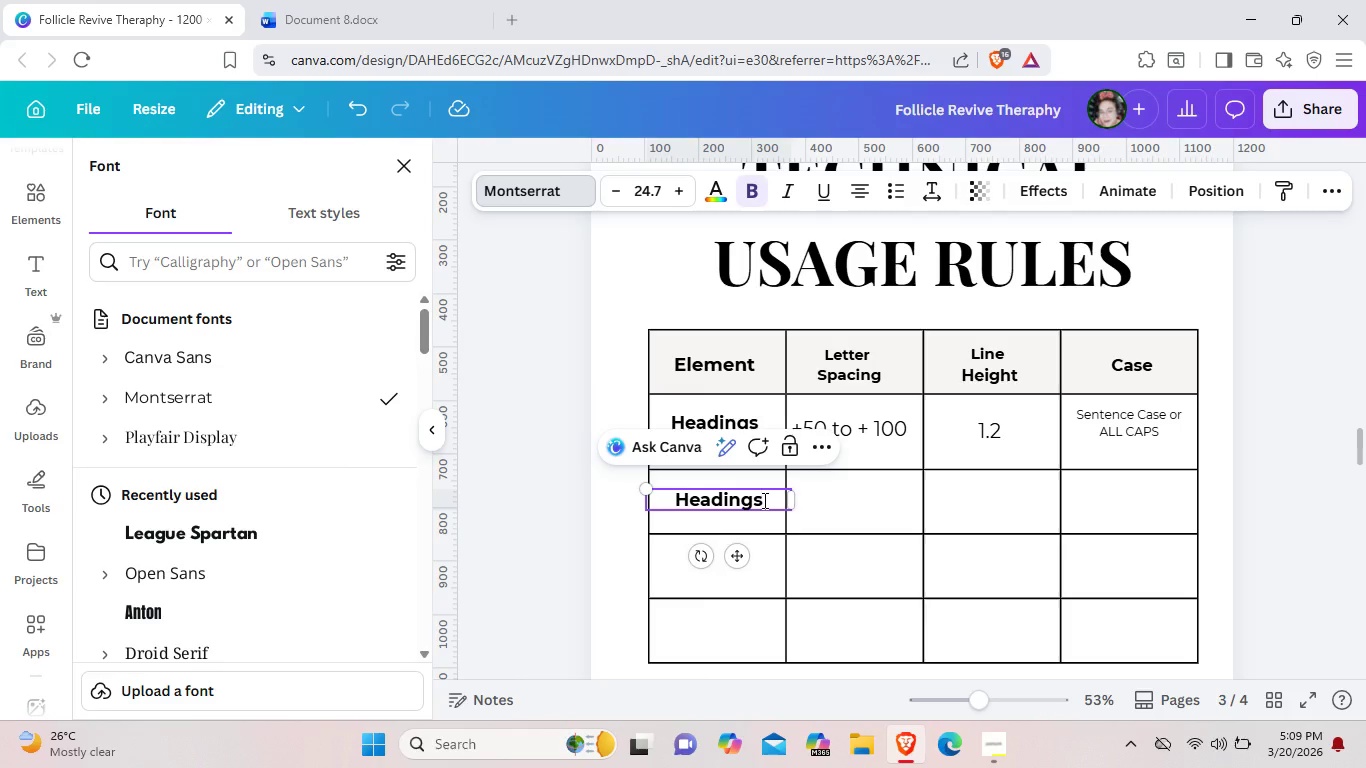 
wait(9.95)
 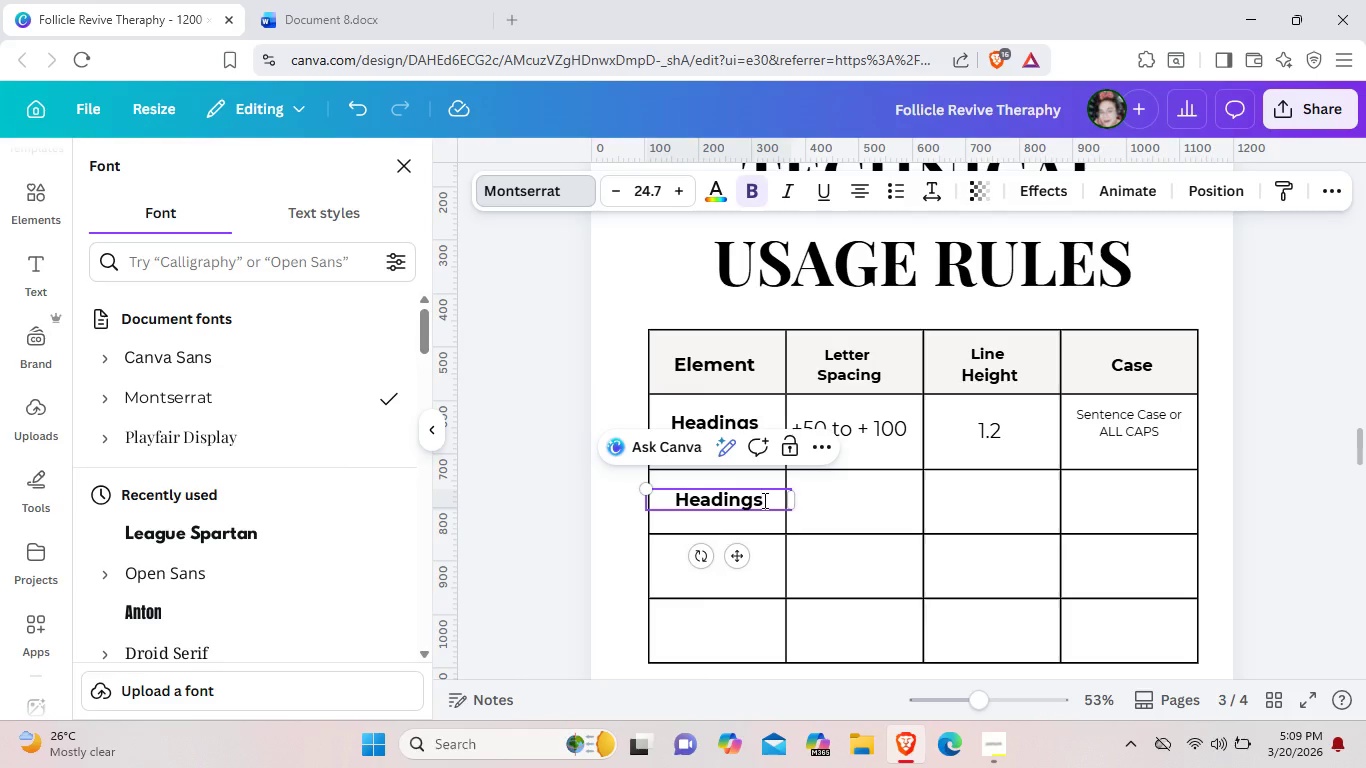 
left_click([660, 502])
 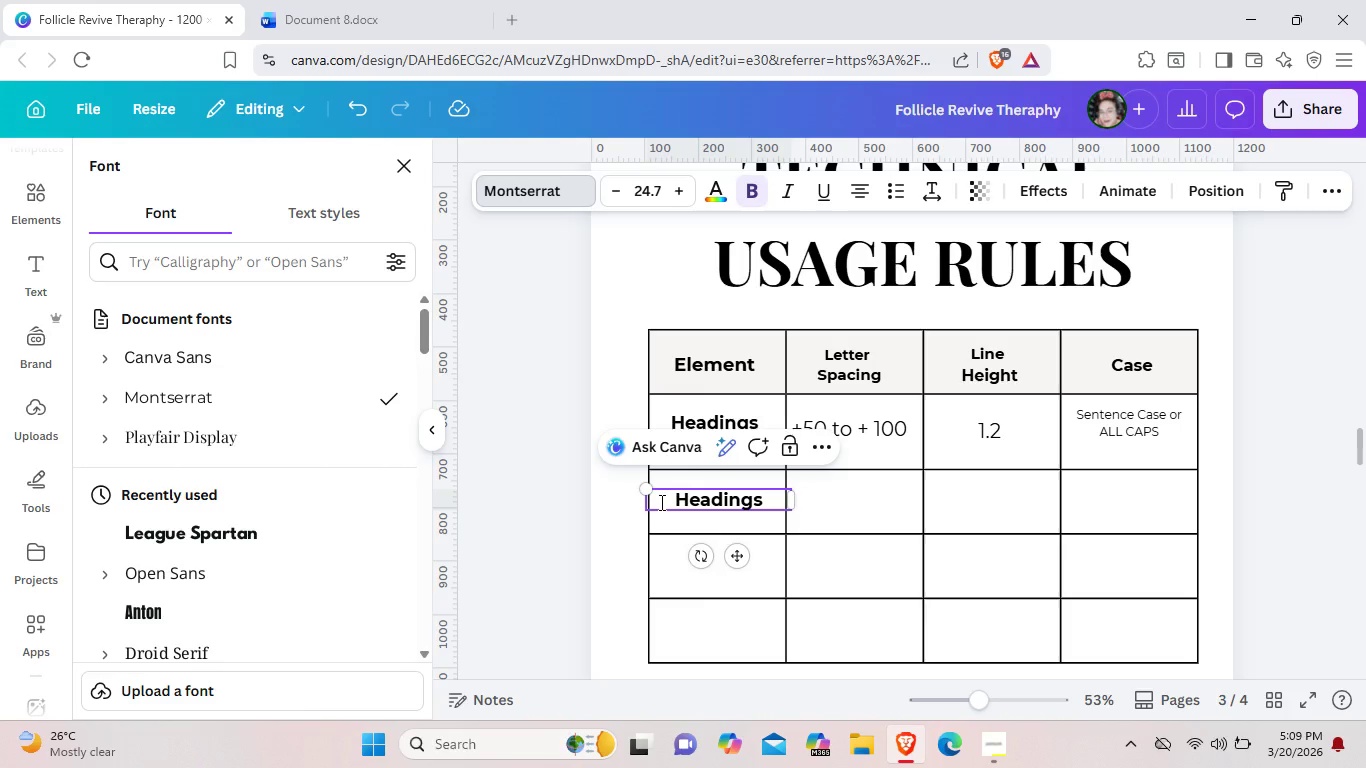 
key(Control+S)
 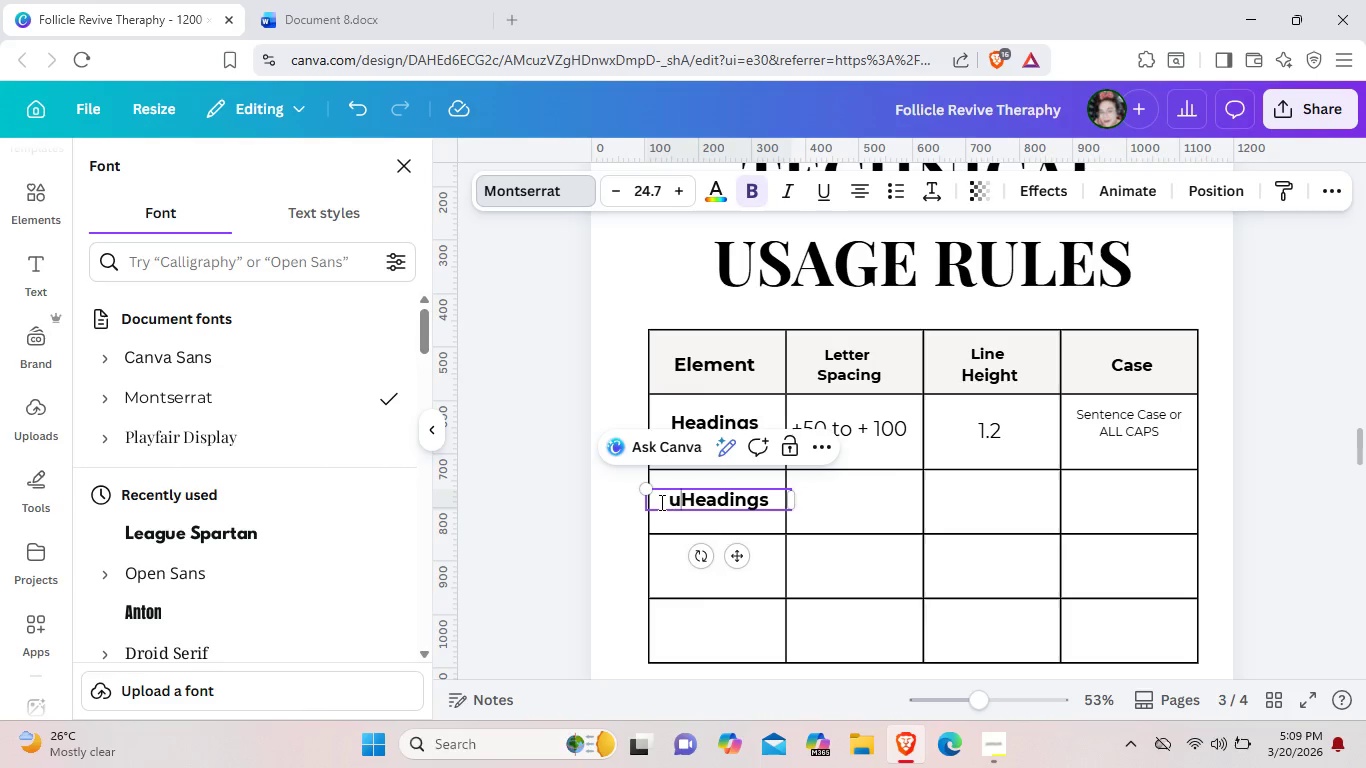 
type(ub)
key(Backspace)
key(Backspace)
type(Sub-)
 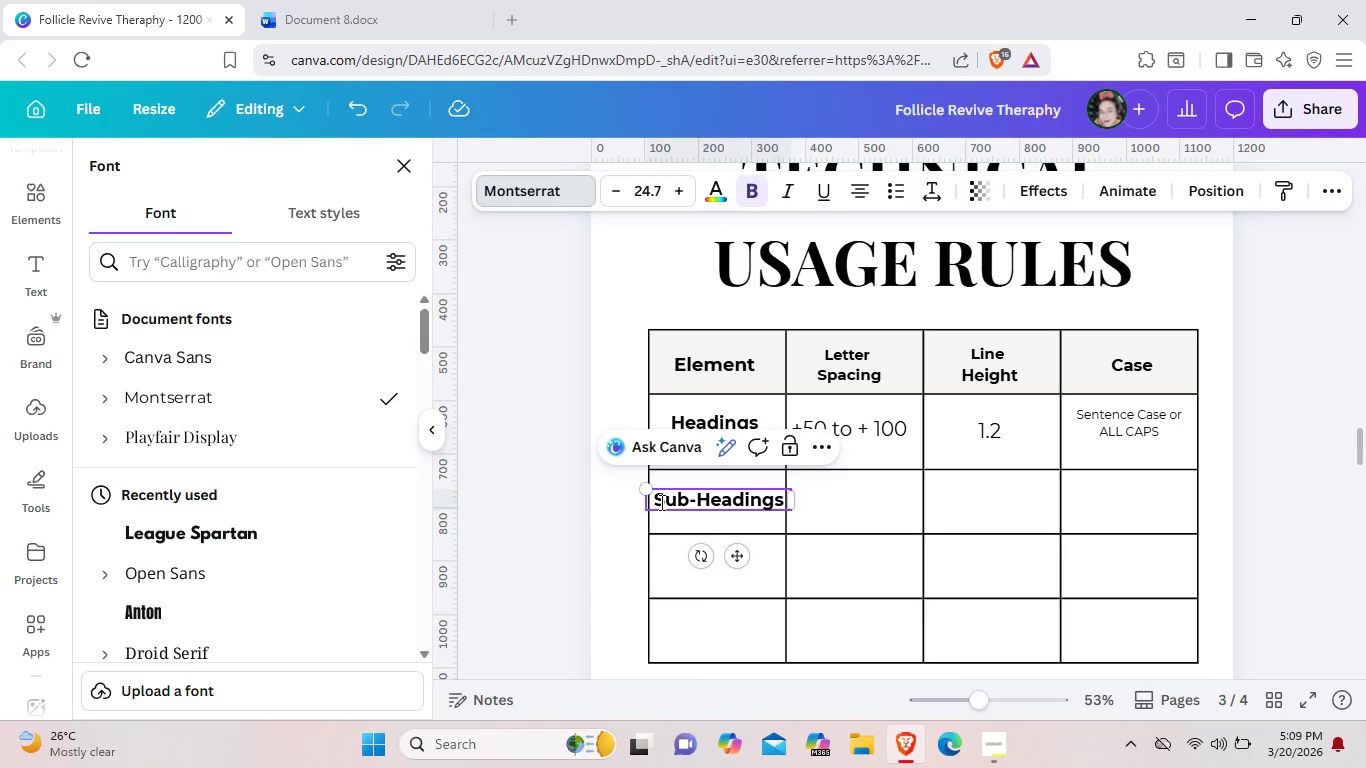 
left_click([848, 503])
 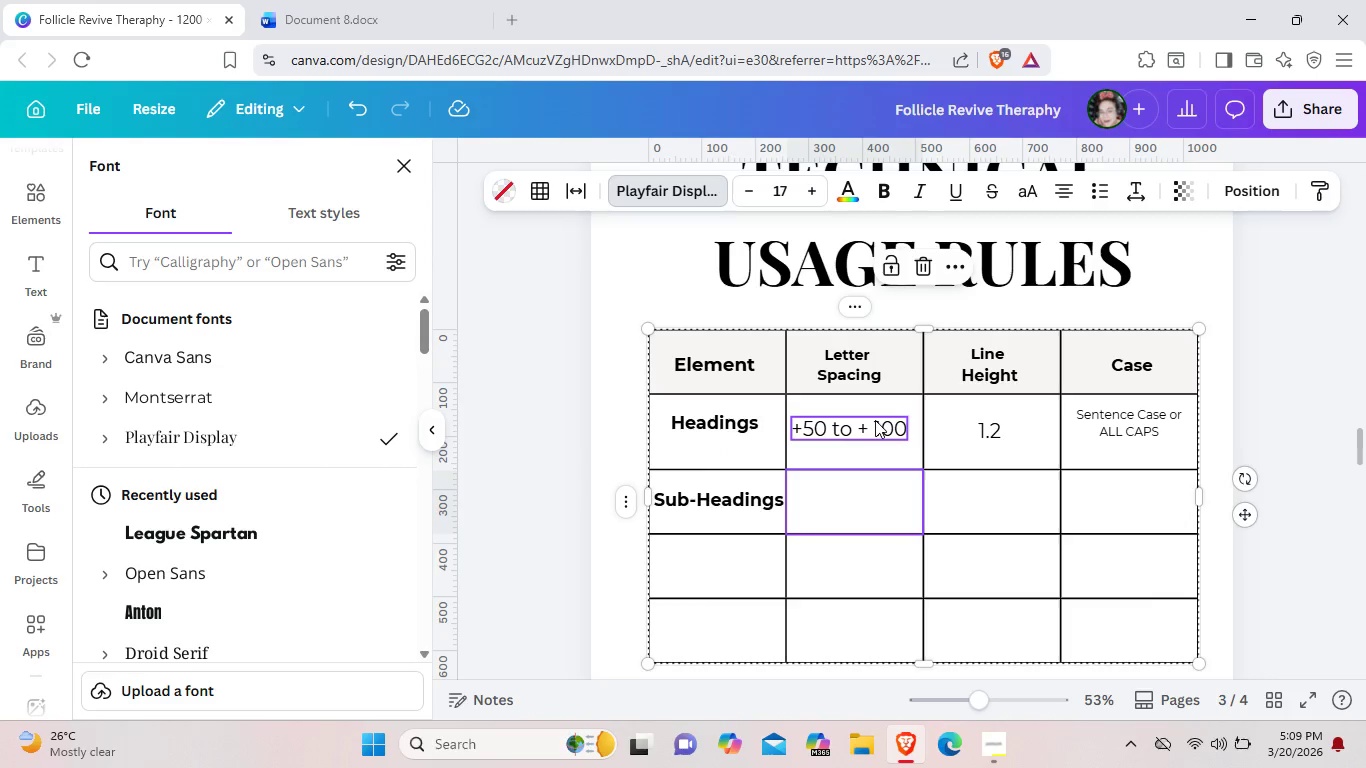 
left_click([876, 422])
 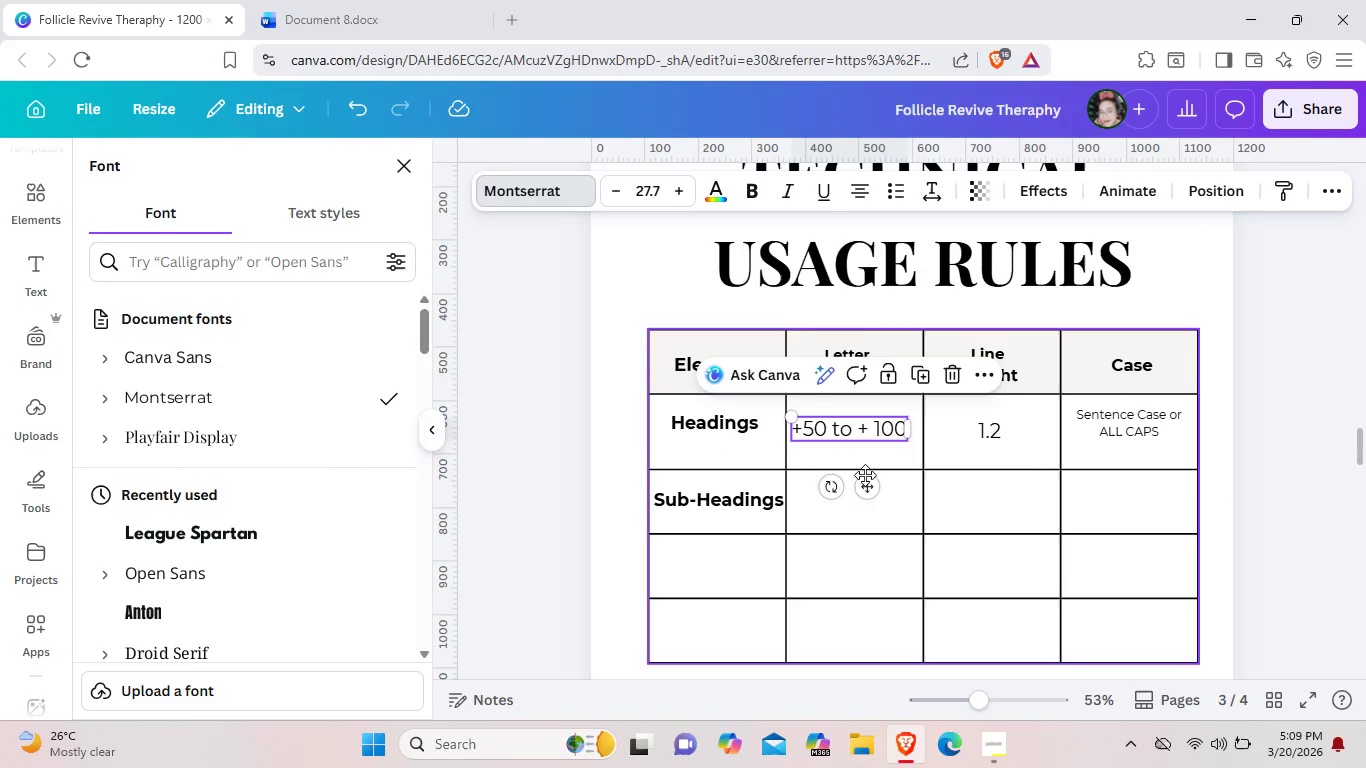 
left_click([867, 478])
 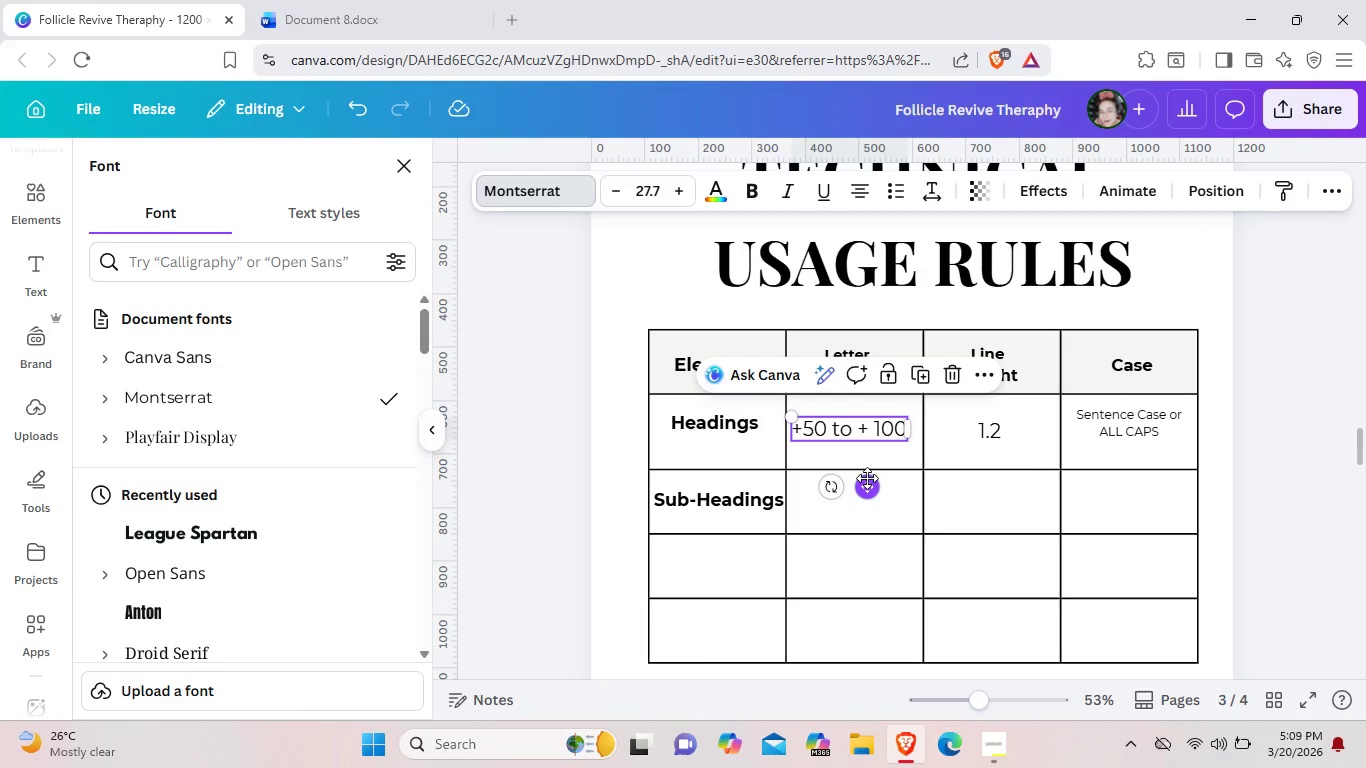 
key(Control+C)
 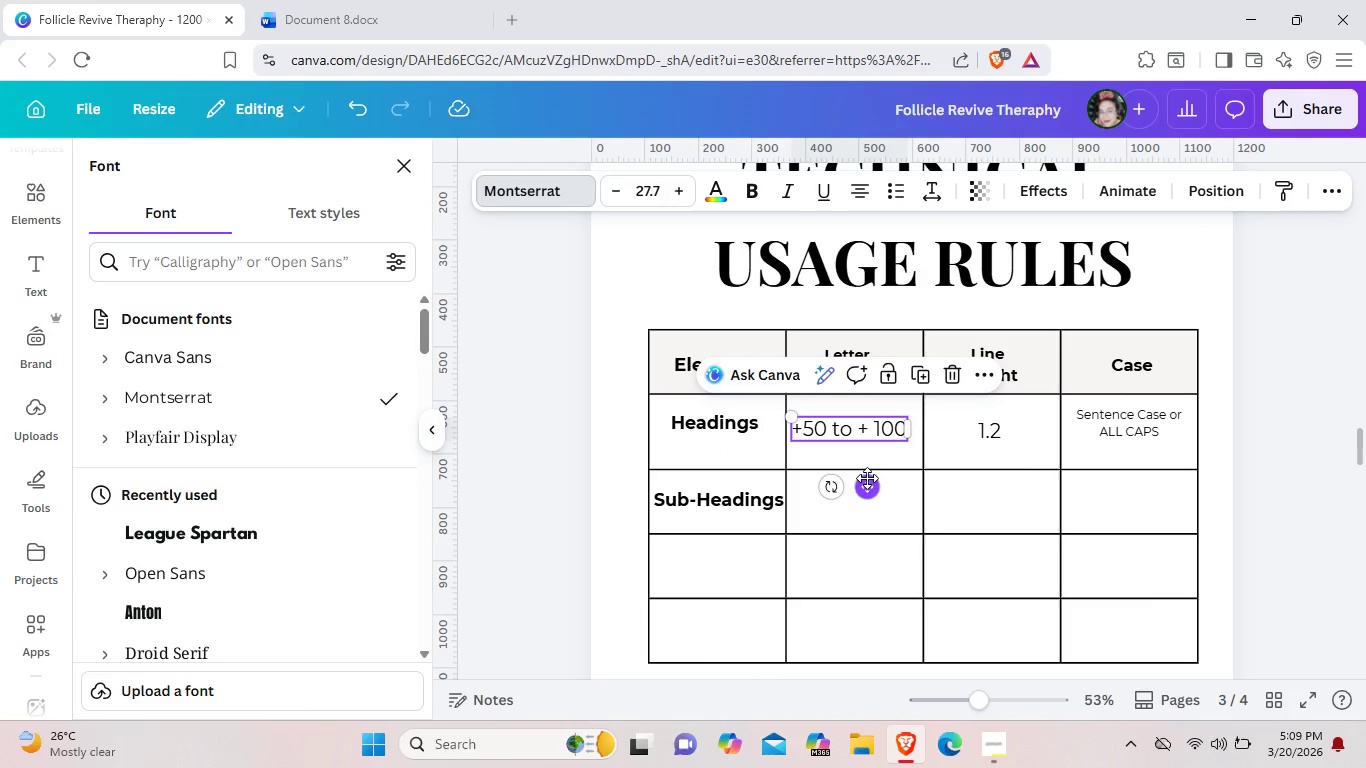 
key(Control+C)
 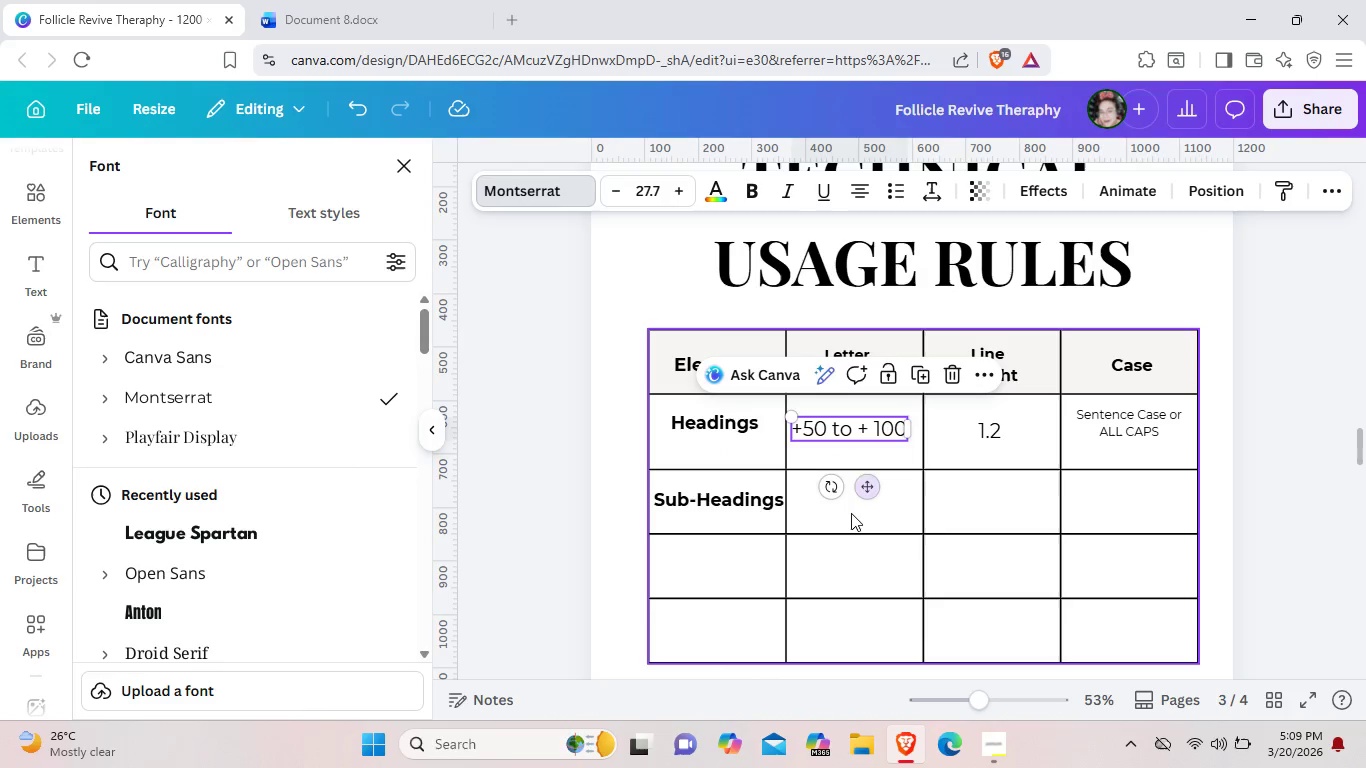 
left_click([851, 513])
 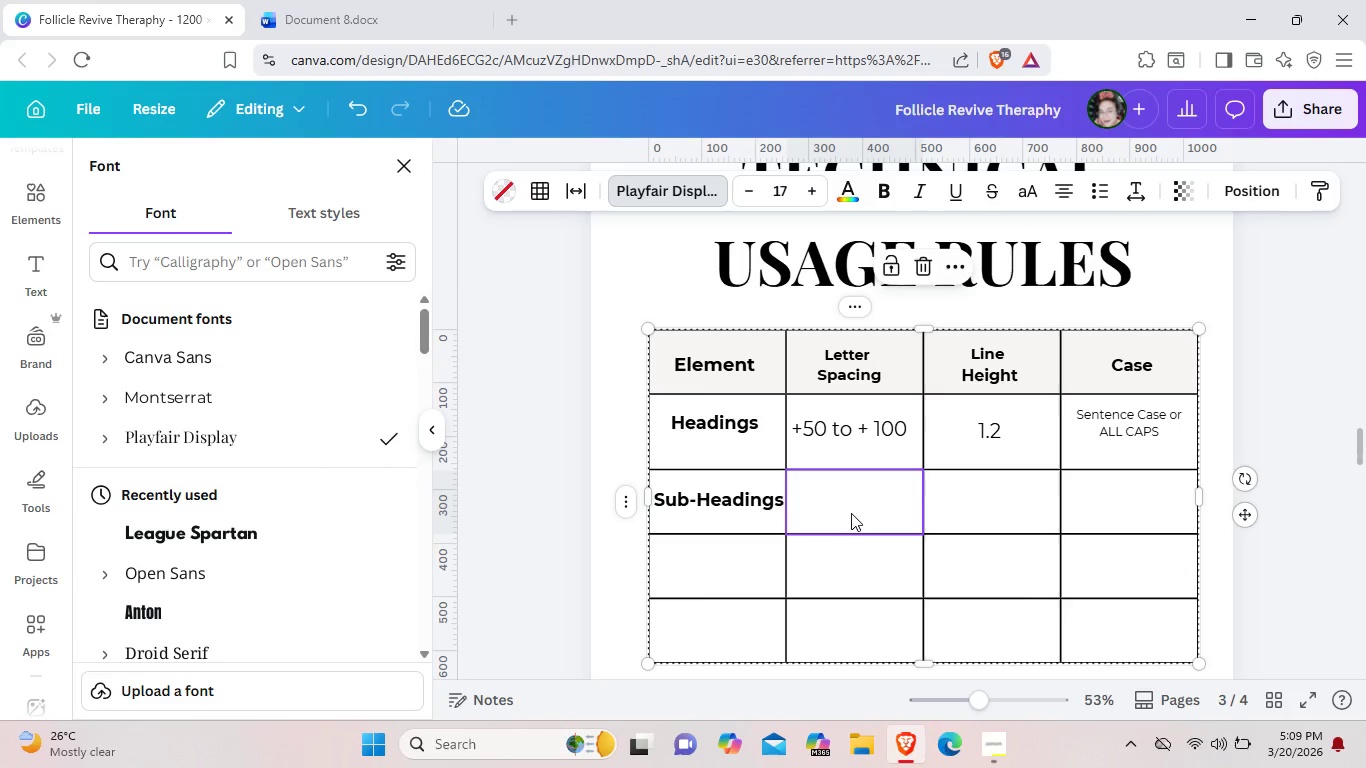 
key(Control+V)
 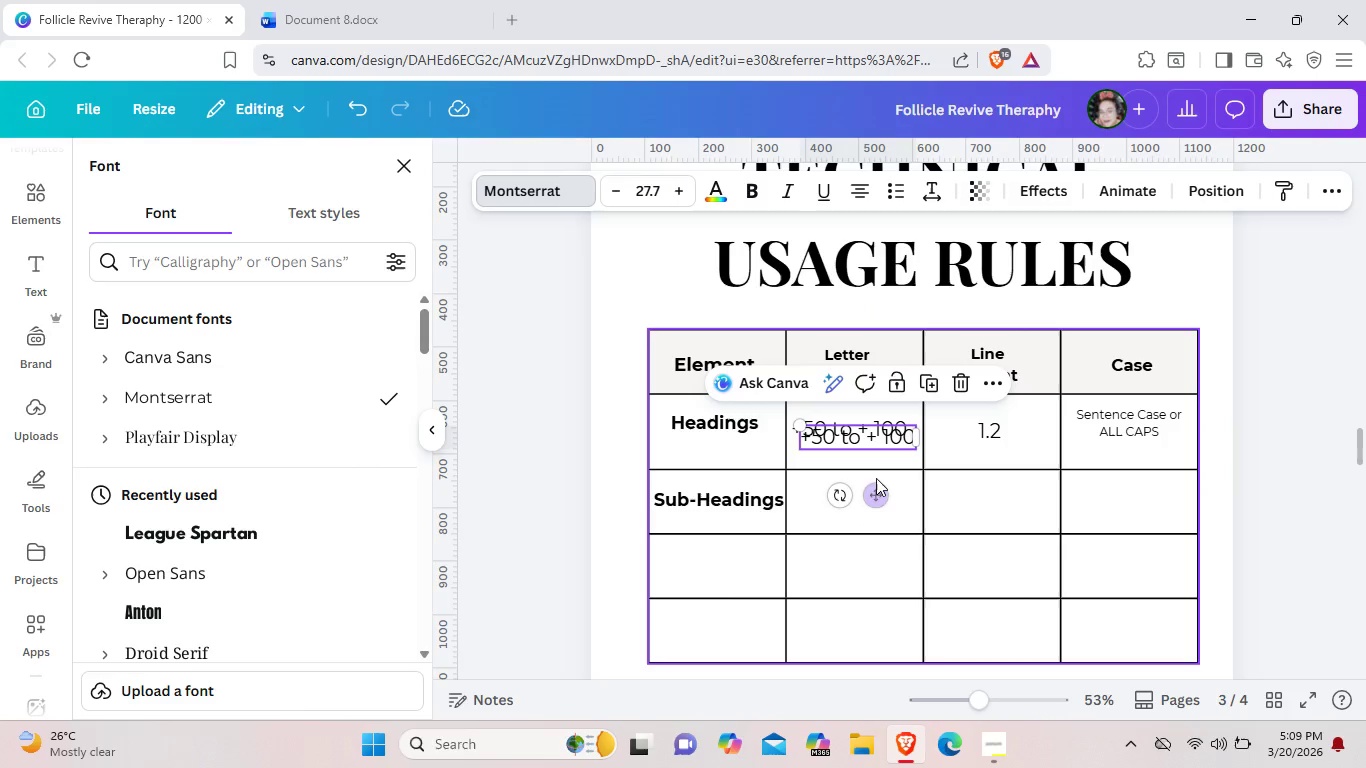 
left_click([878, 481])
 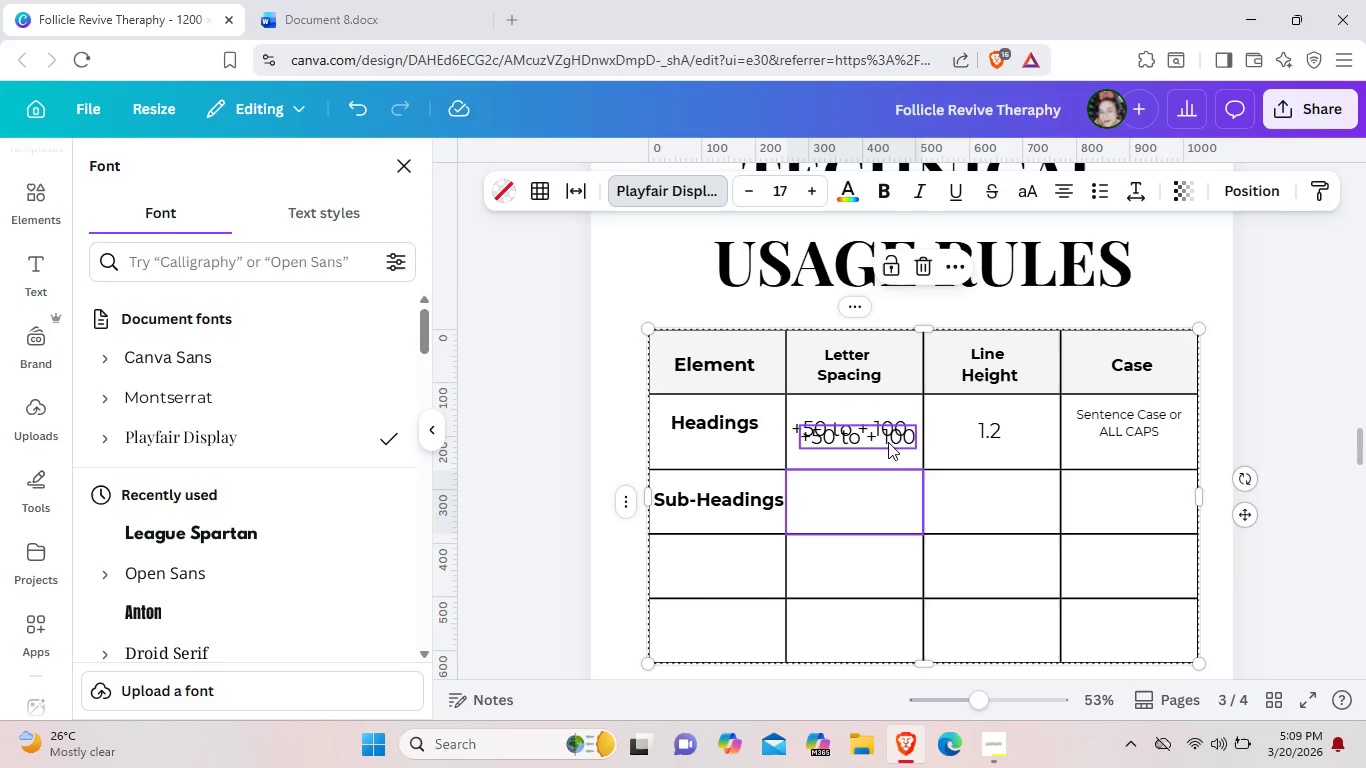 
left_click_drag(start_coordinate=[888, 442], to_coordinate=[883, 505])
 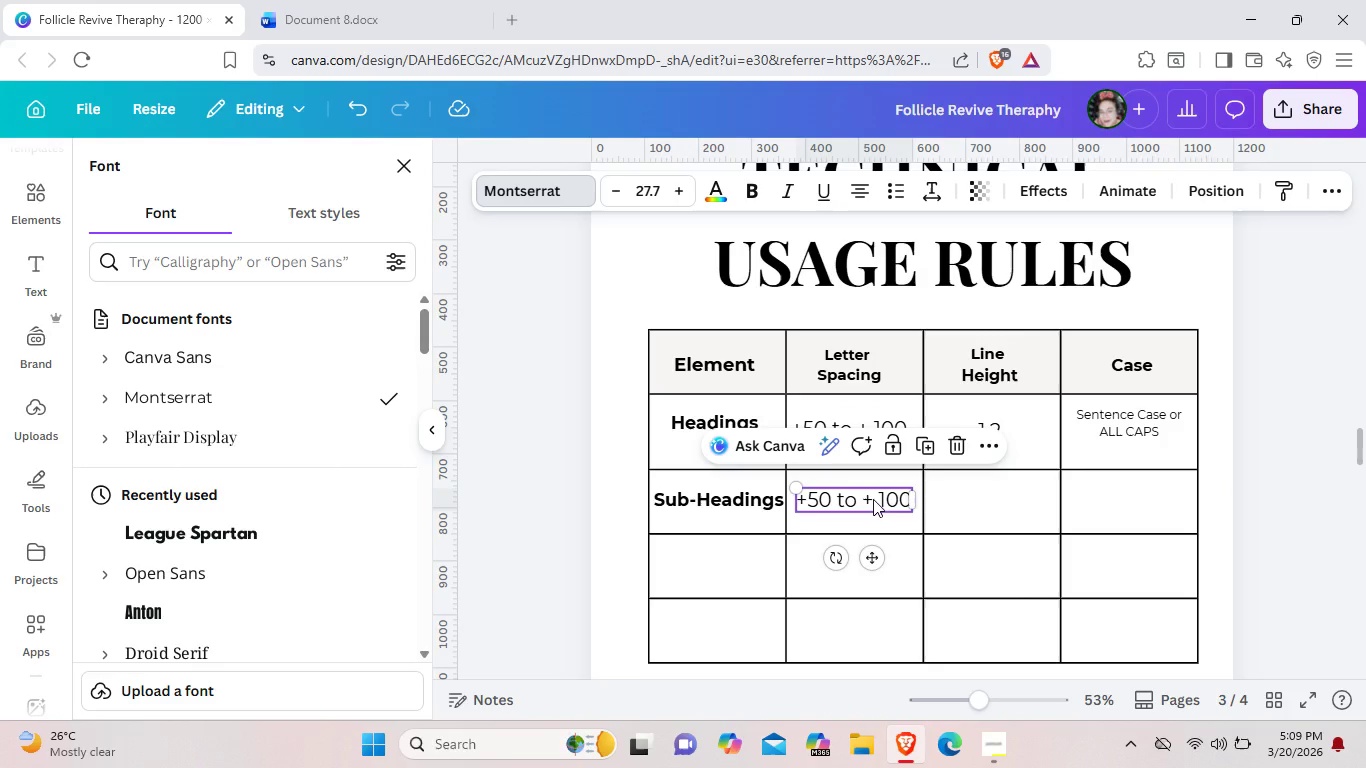 
left_click([873, 499])
 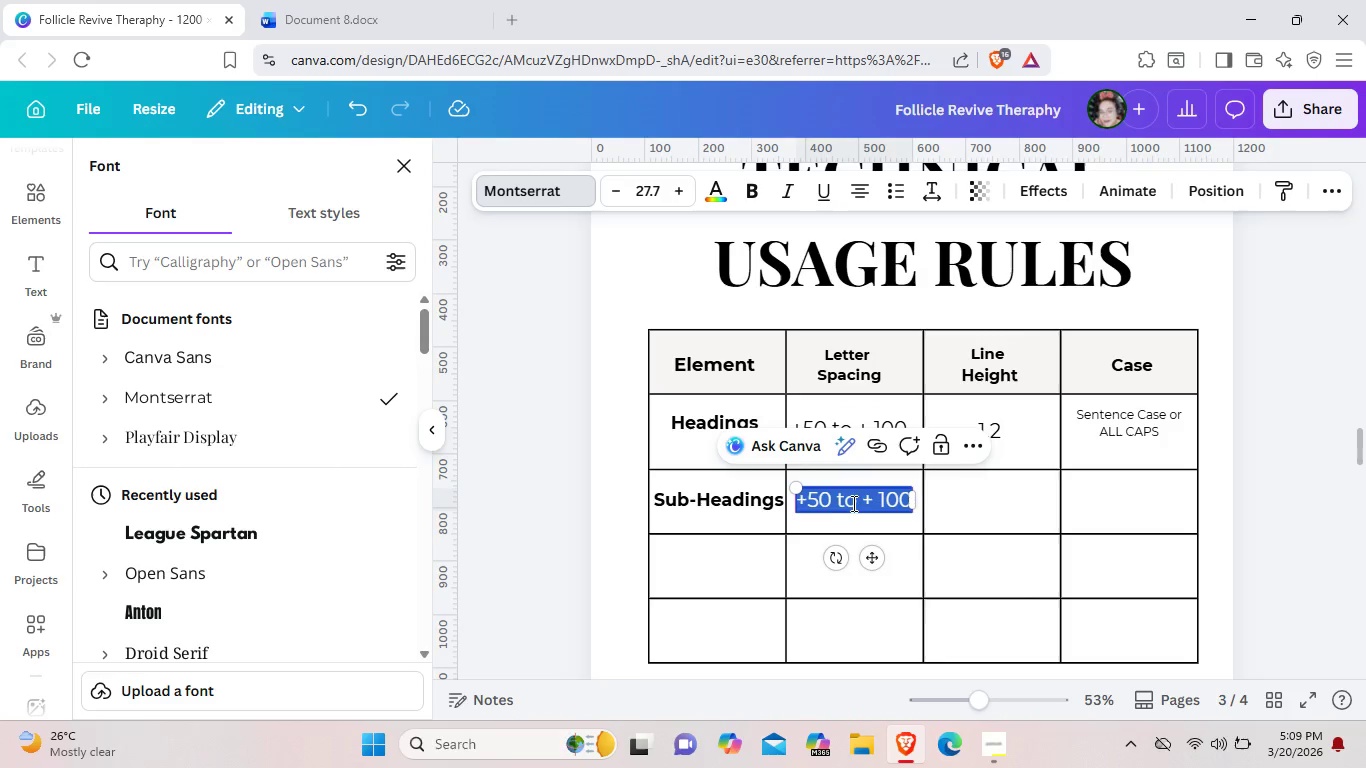 
left_click([856, 503])
 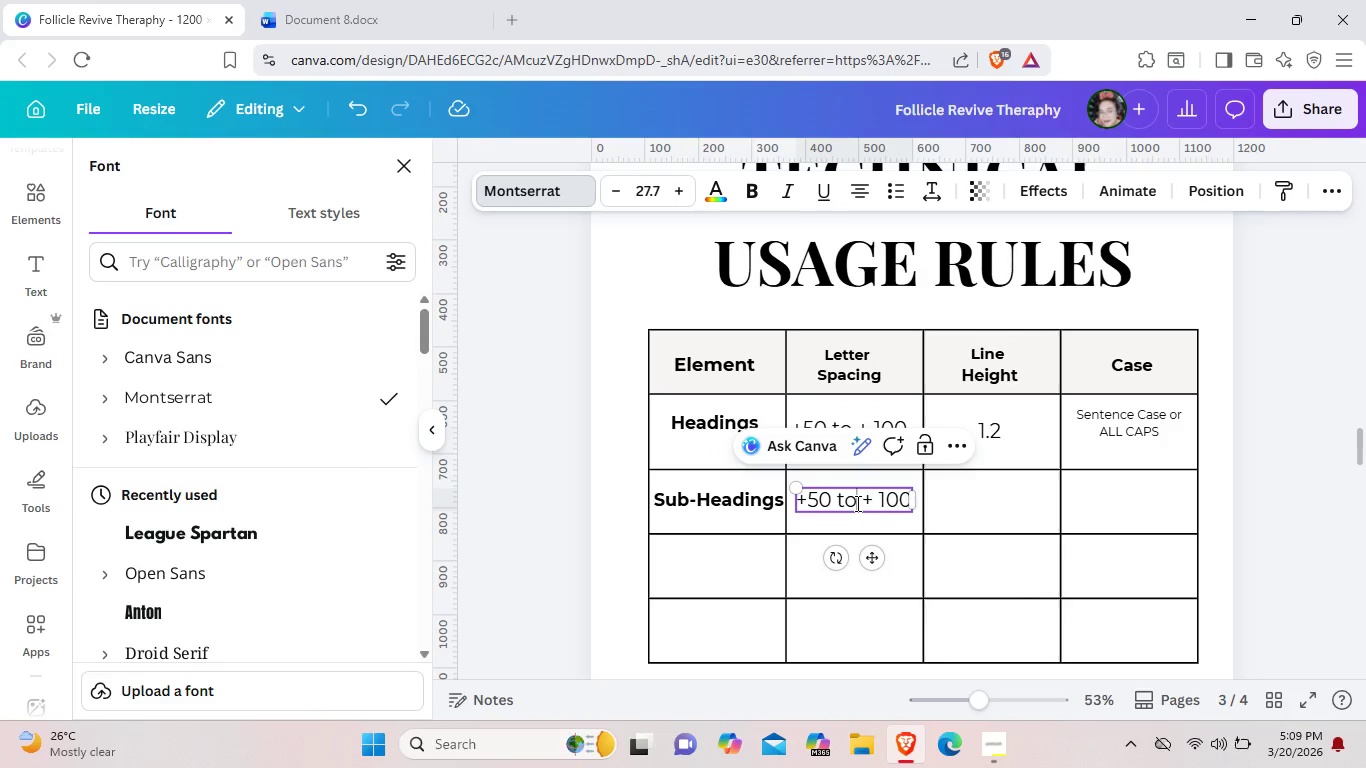 
key(Backspace)
 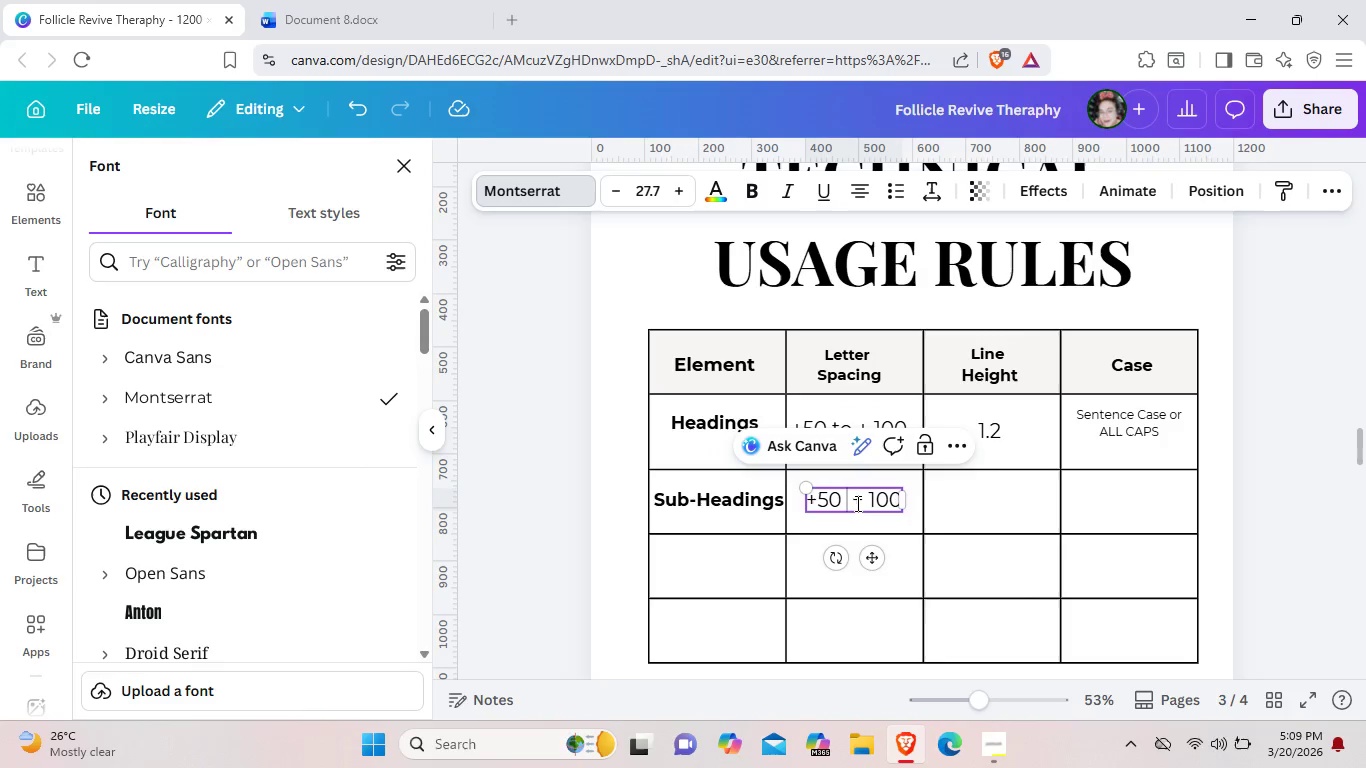 
key(Backspace)
 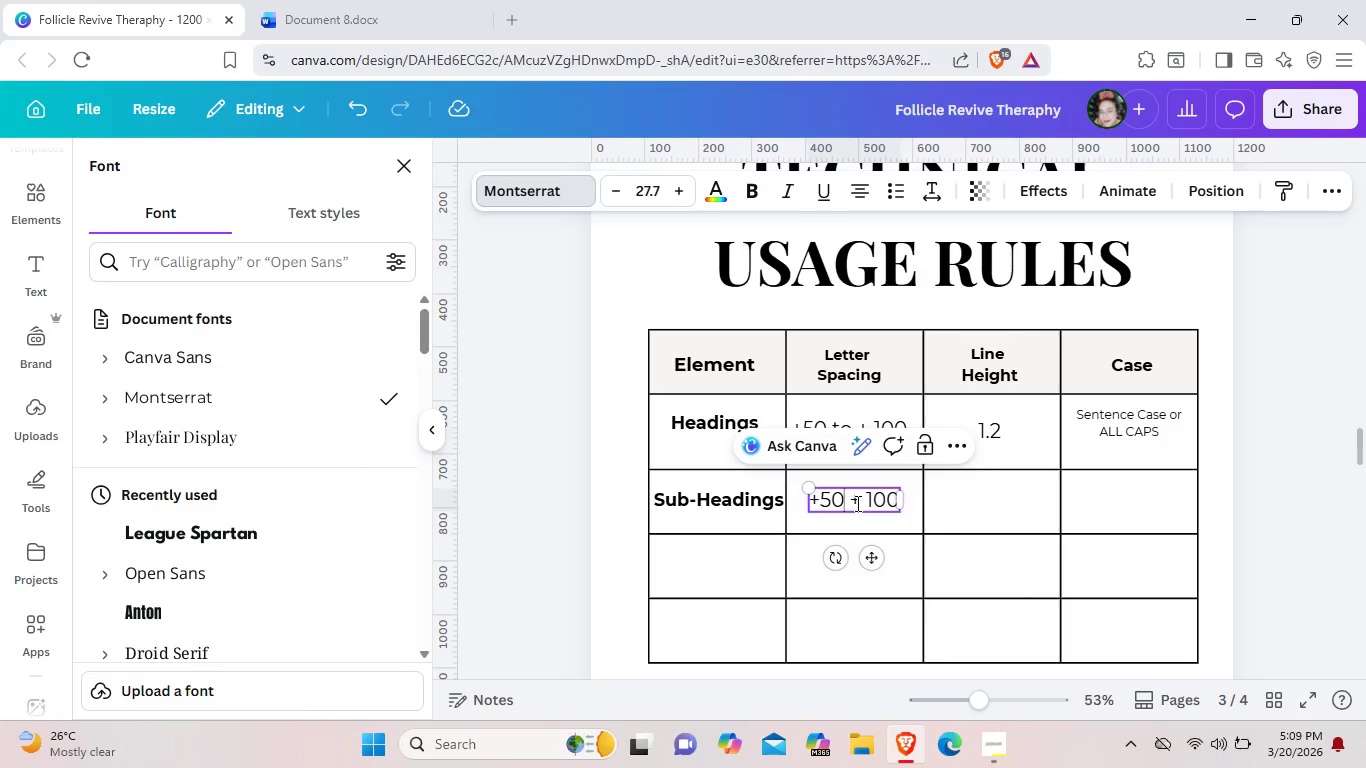 
key(Backspace)
 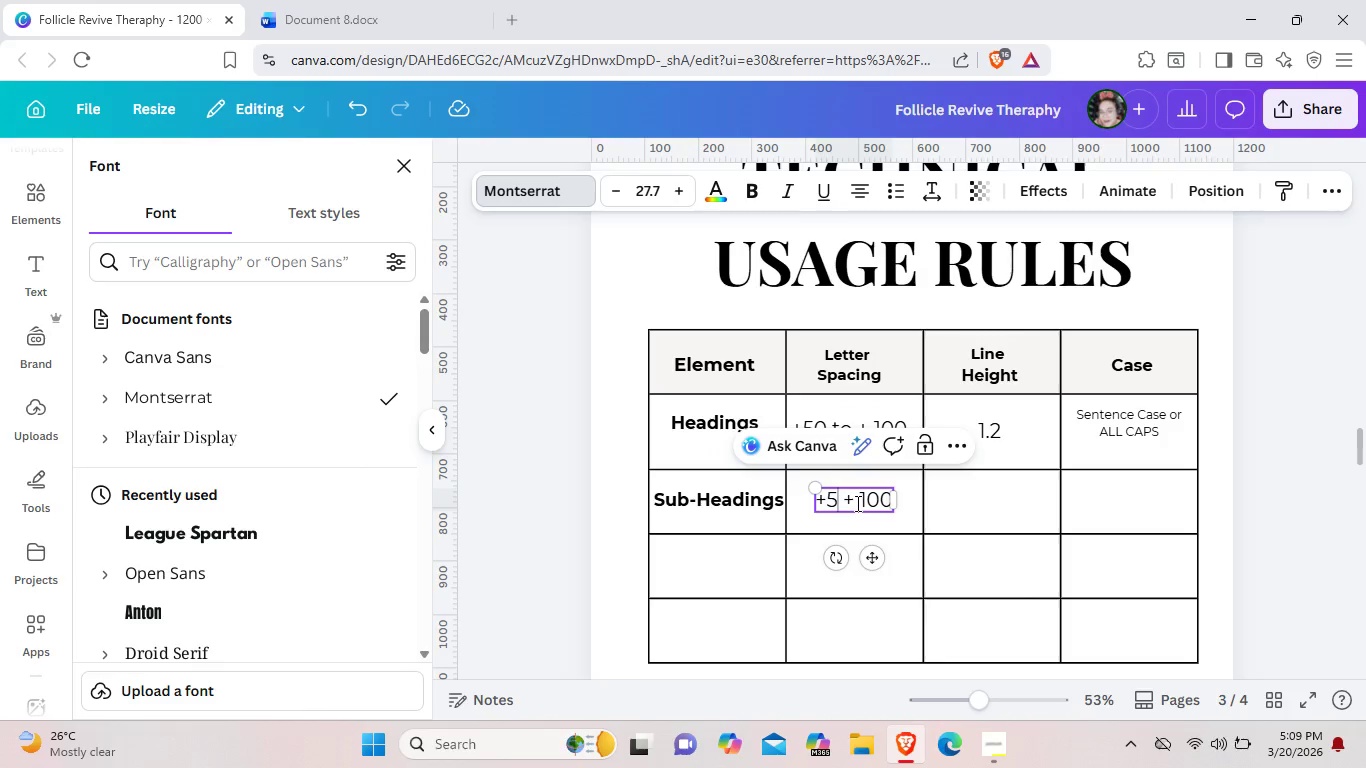 
key(Backspace)
 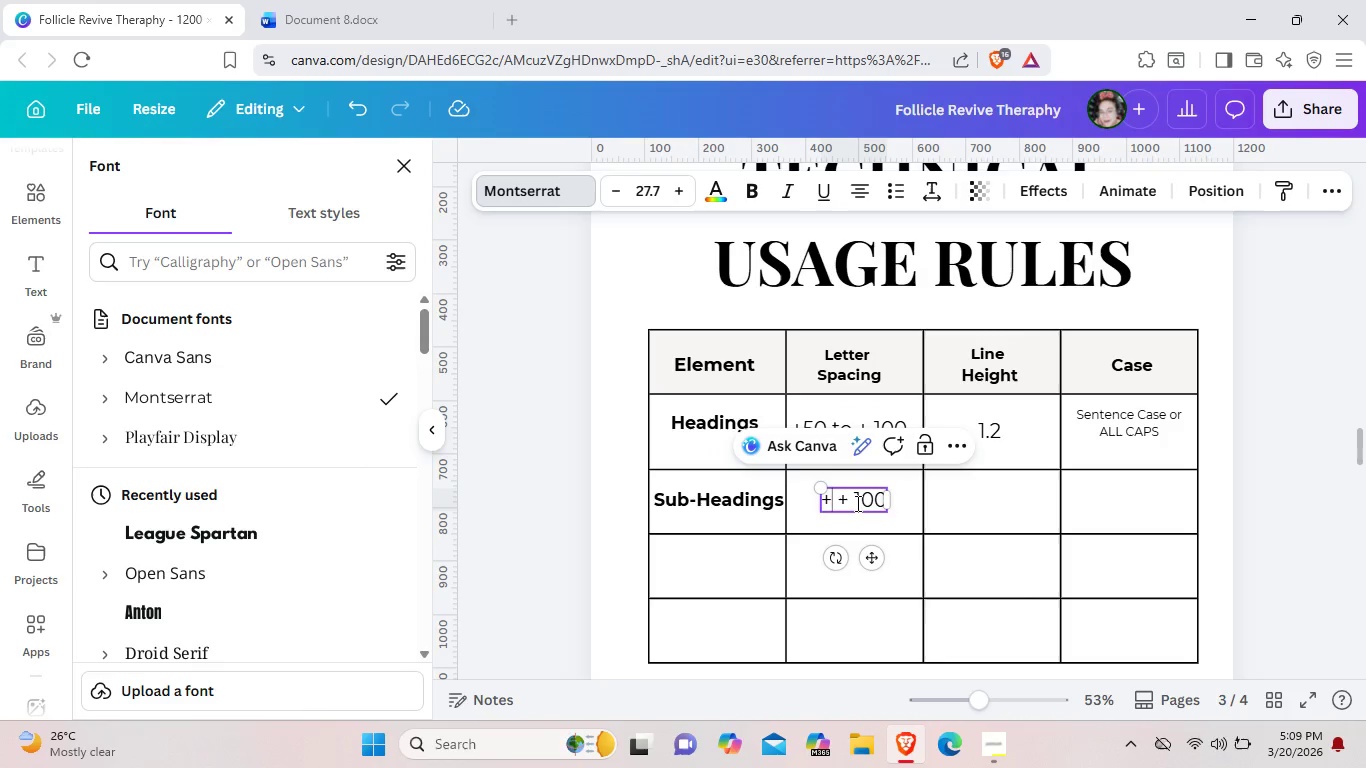 
key(Backspace)
 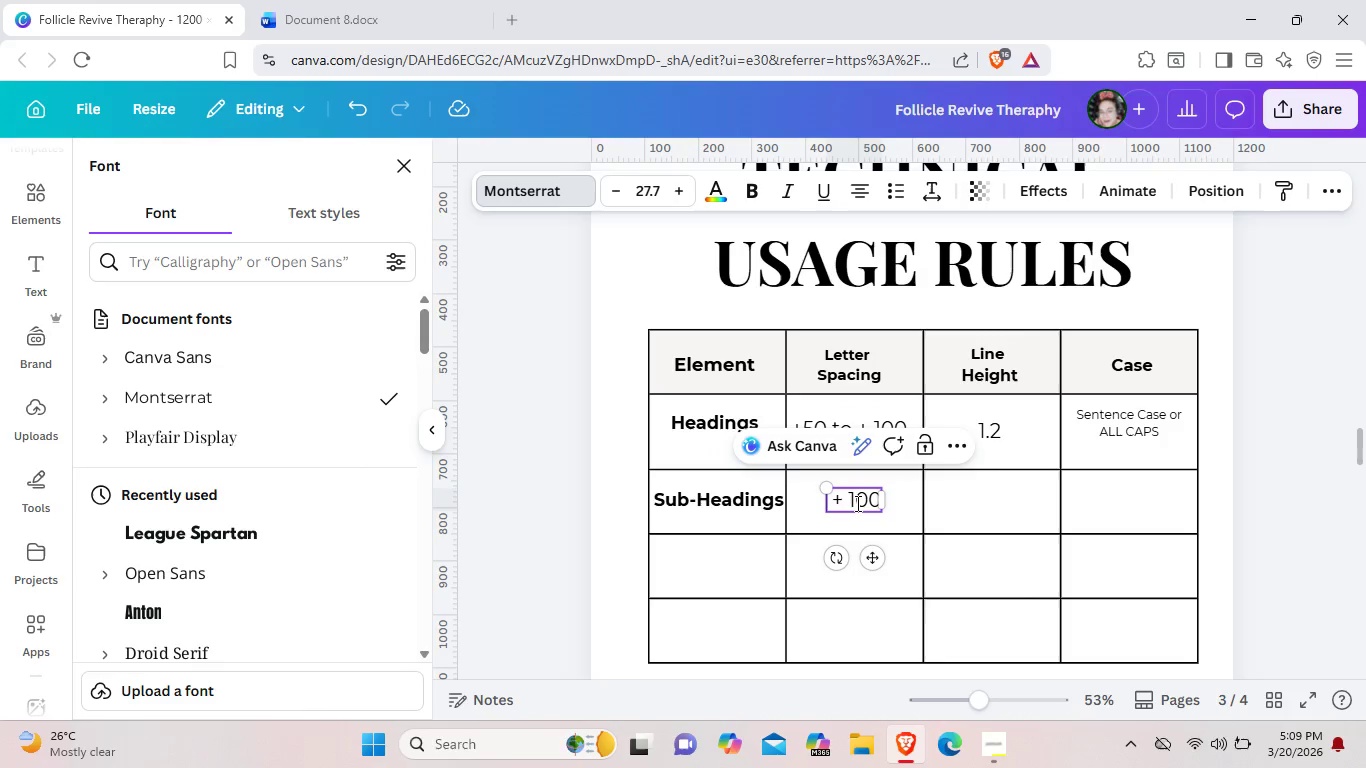 
key(Backspace)
 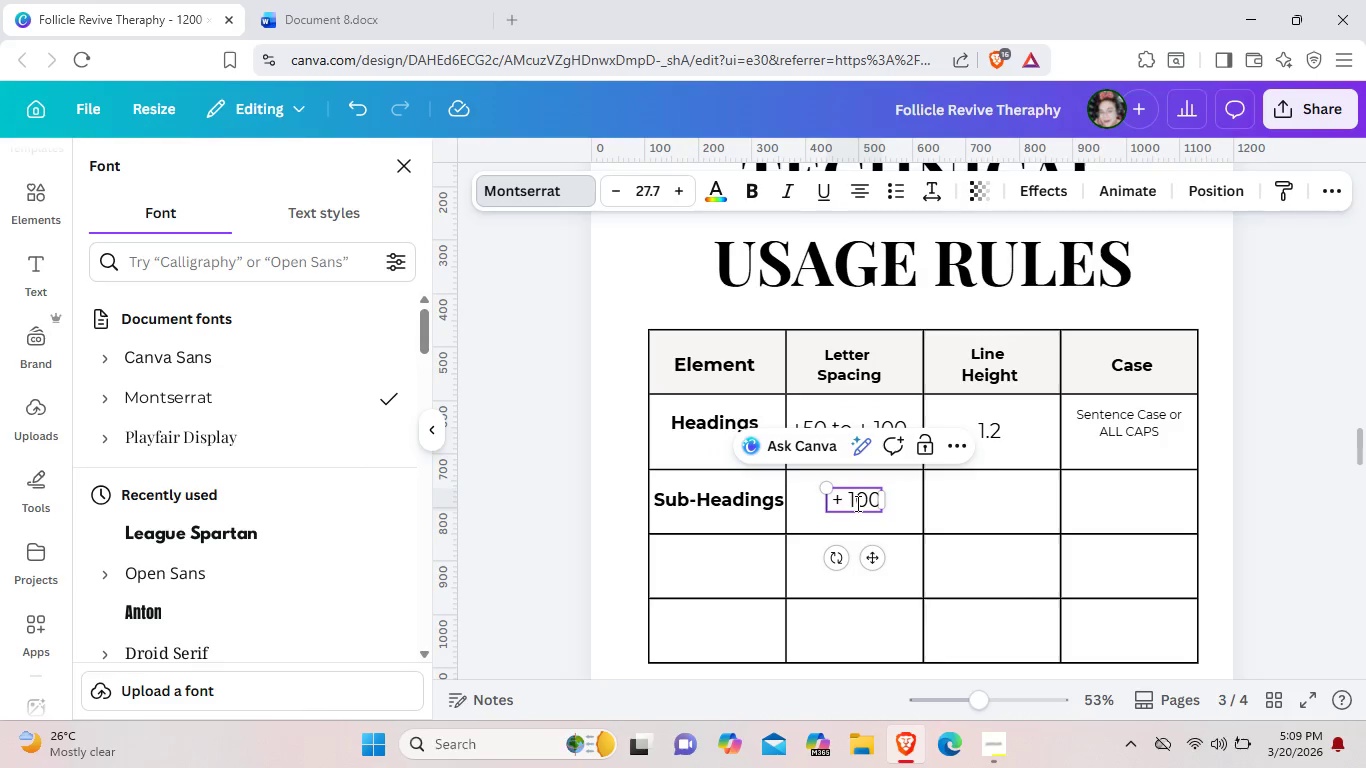 
key(Backspace)
 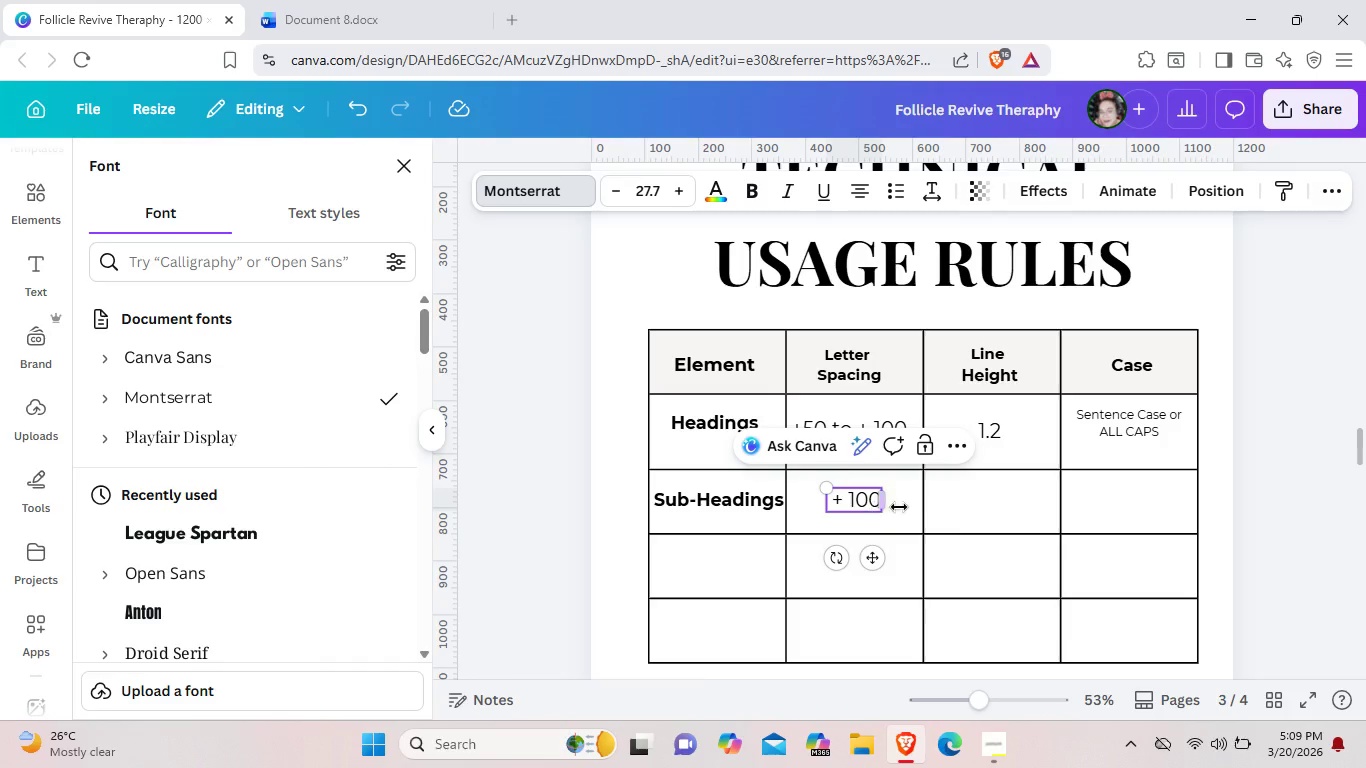 
left_click([945, 512])
 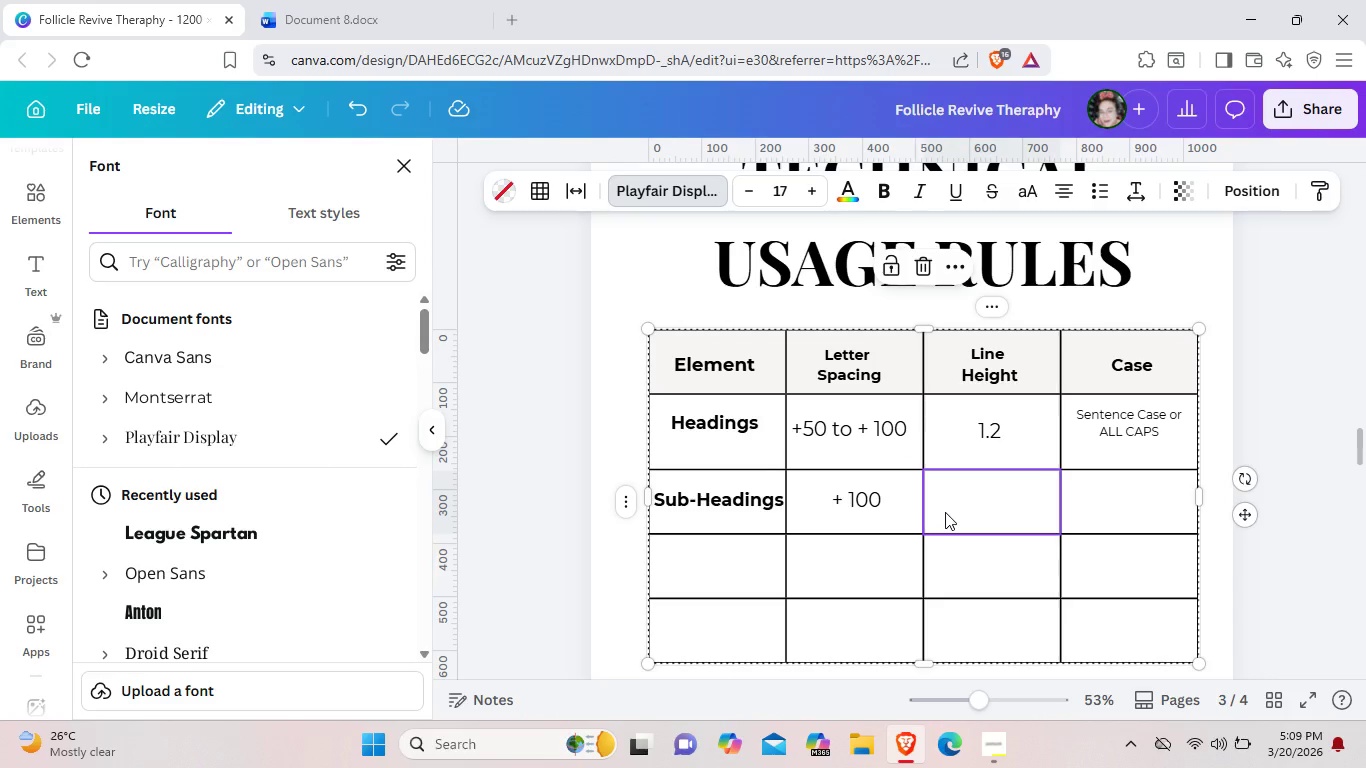 
left_click([1000, 433])
 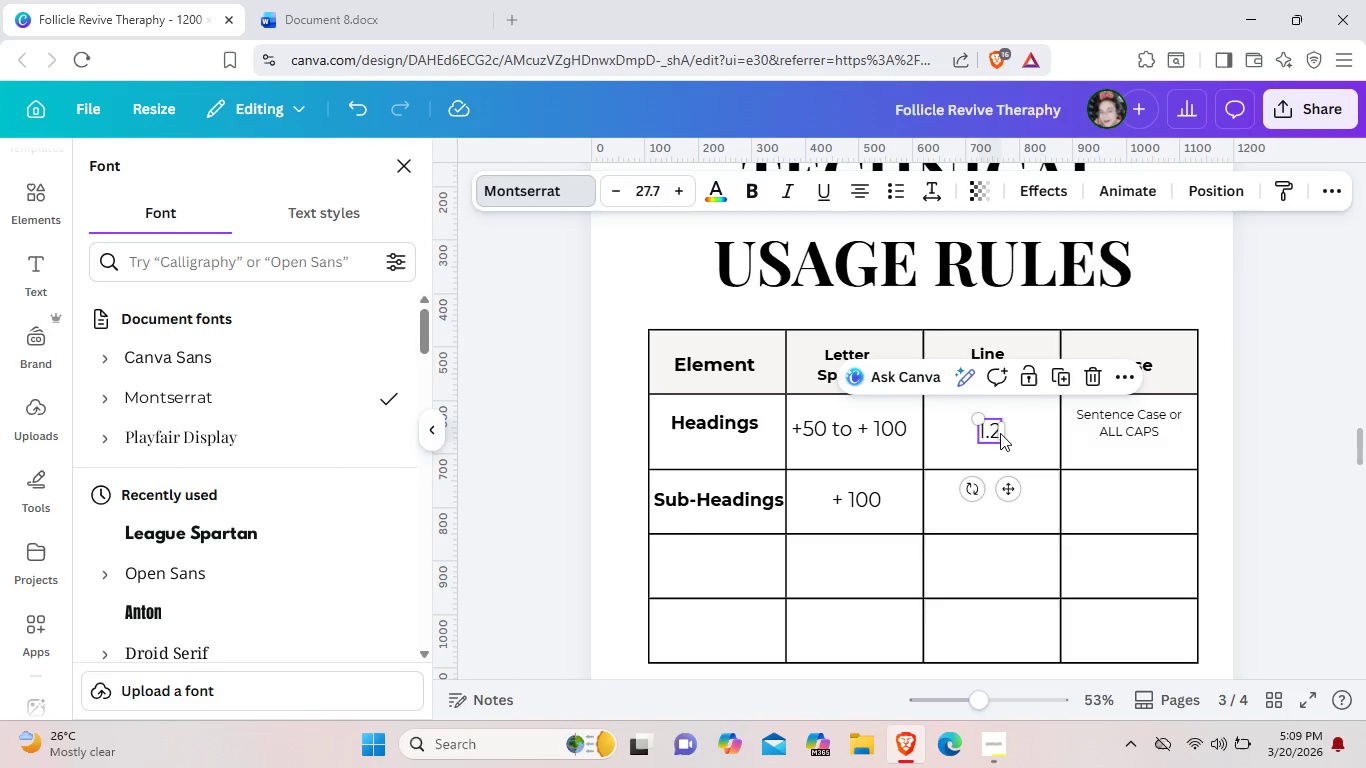 
key(Control+C)
 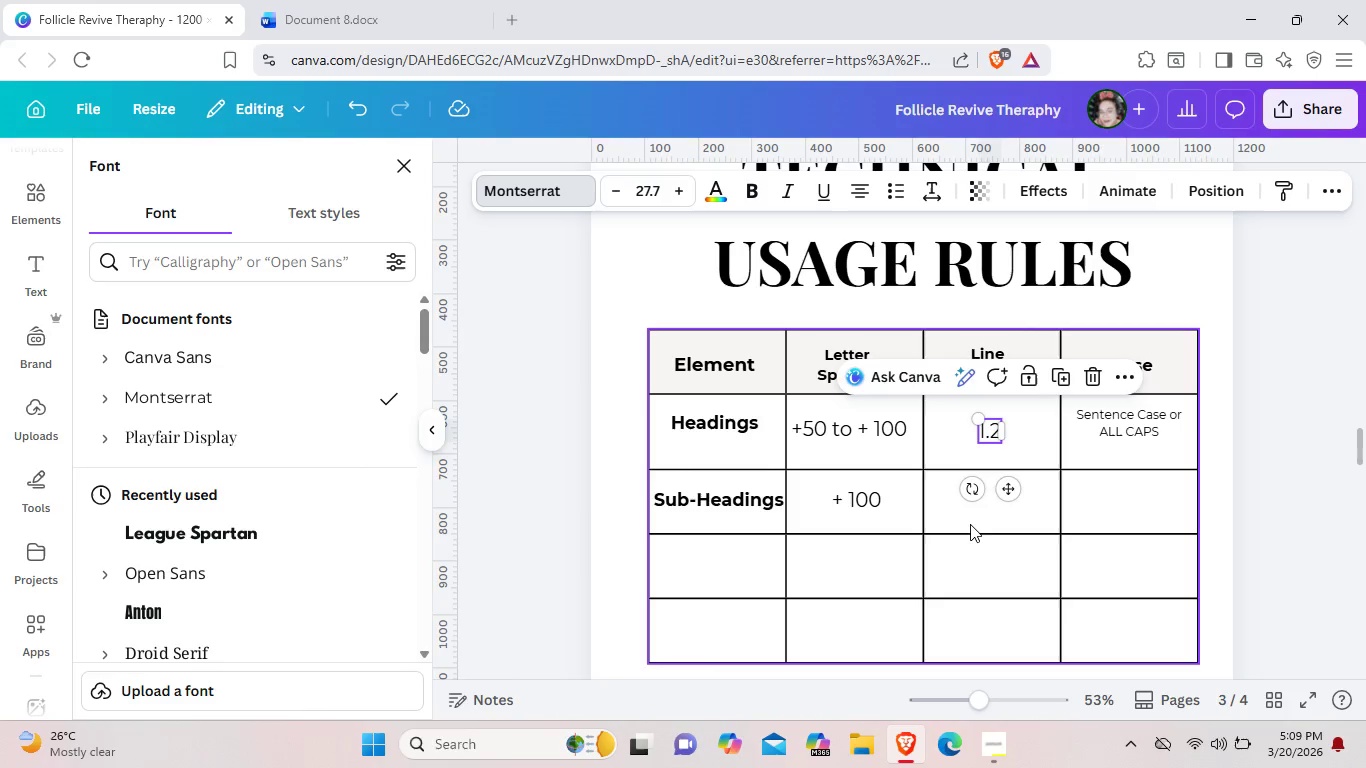 
left_click([970, 524])
 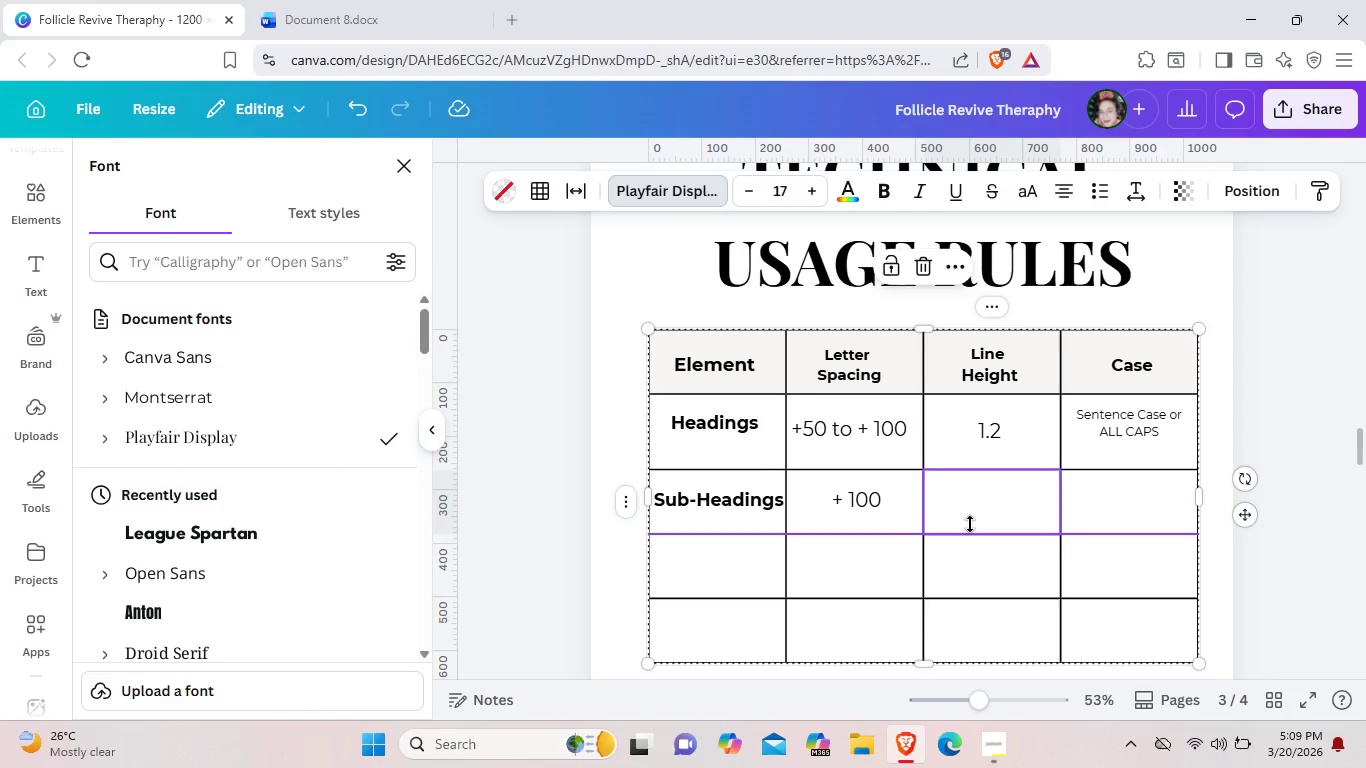 
key(Control+V)
 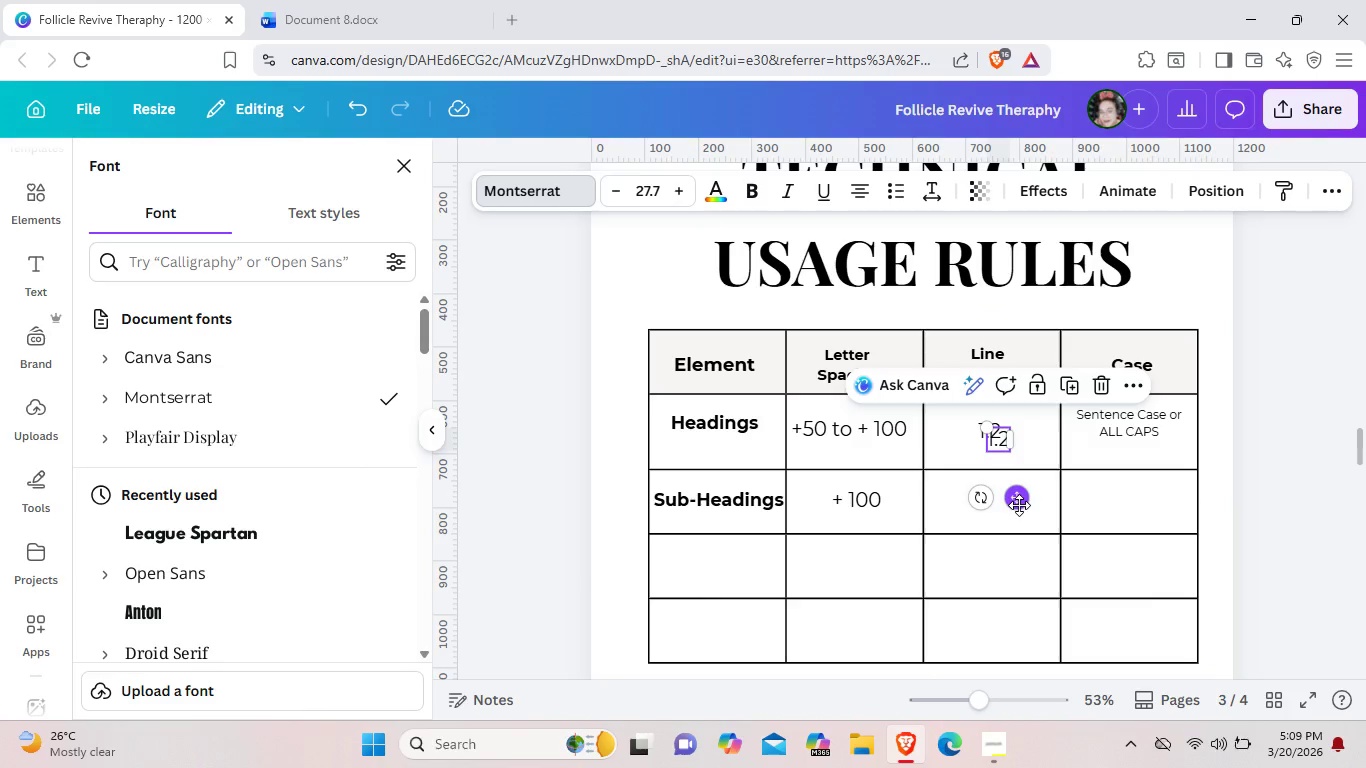 
left_click_drag(start_coordinate=[1019, 505], to_coordinate=[1015, 564])
 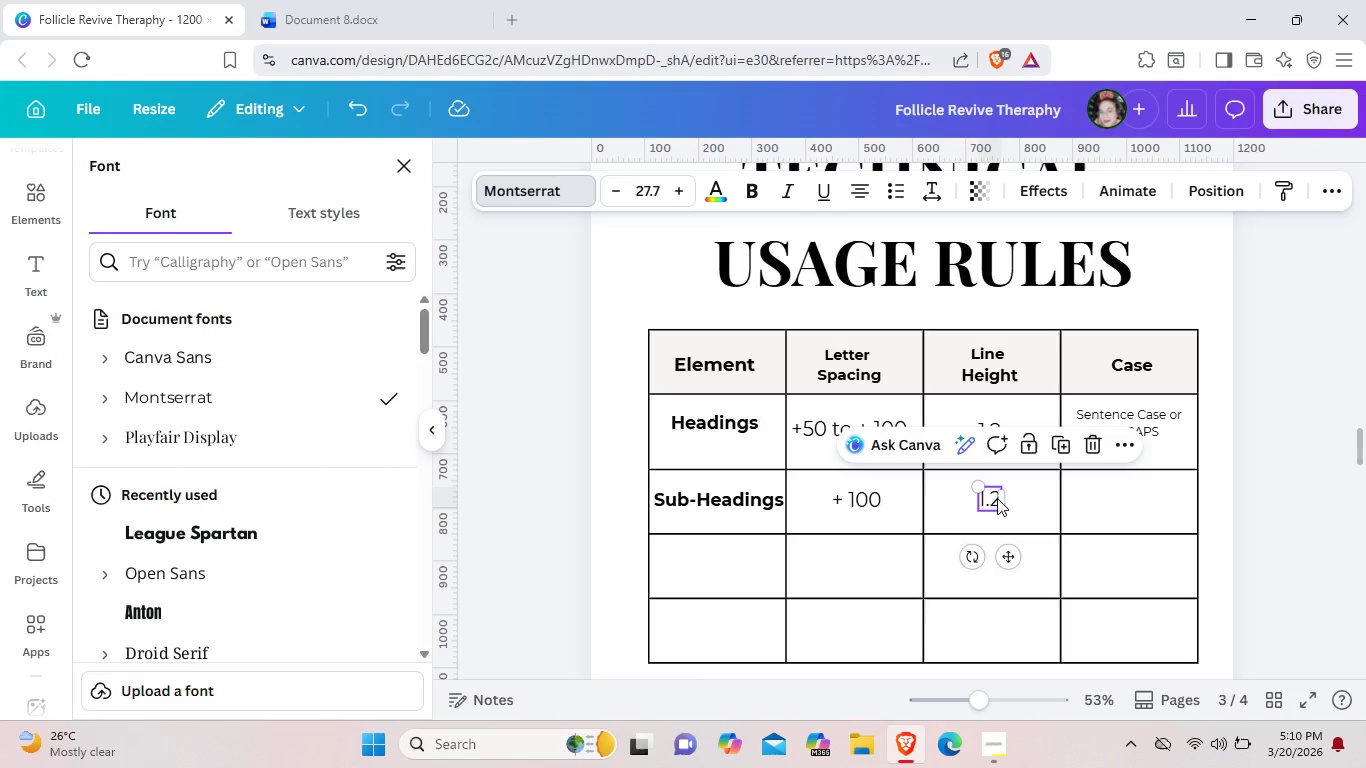 
double_click([997, 498])
 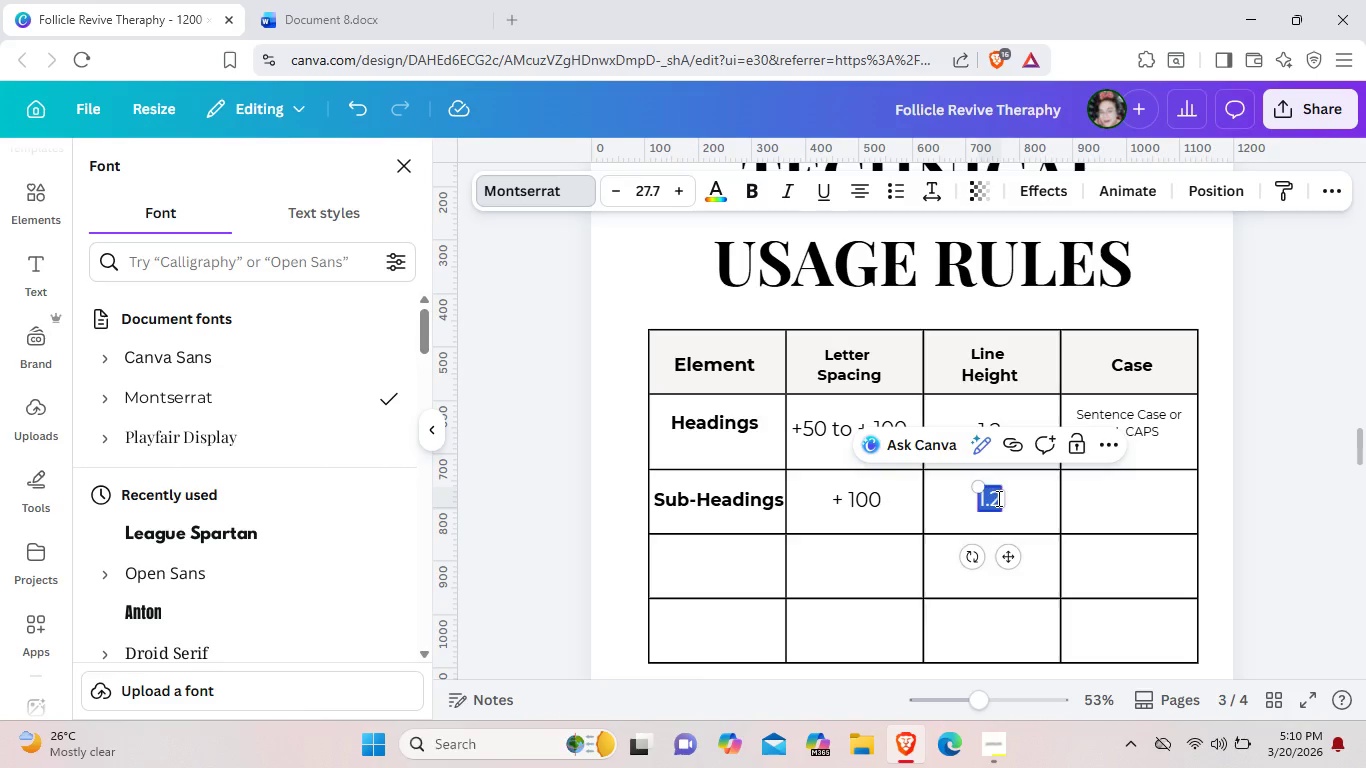 
left_click([997, 498])
 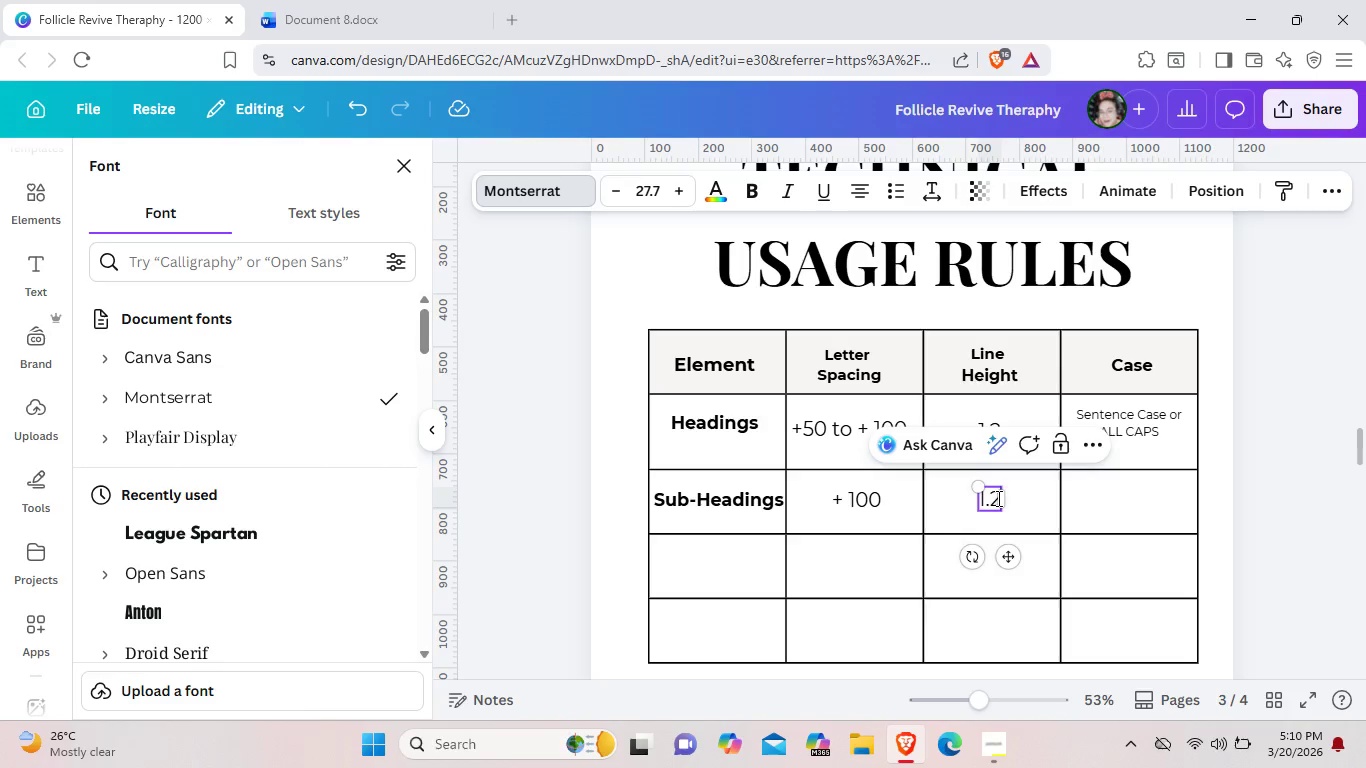 
key(Backspace)
 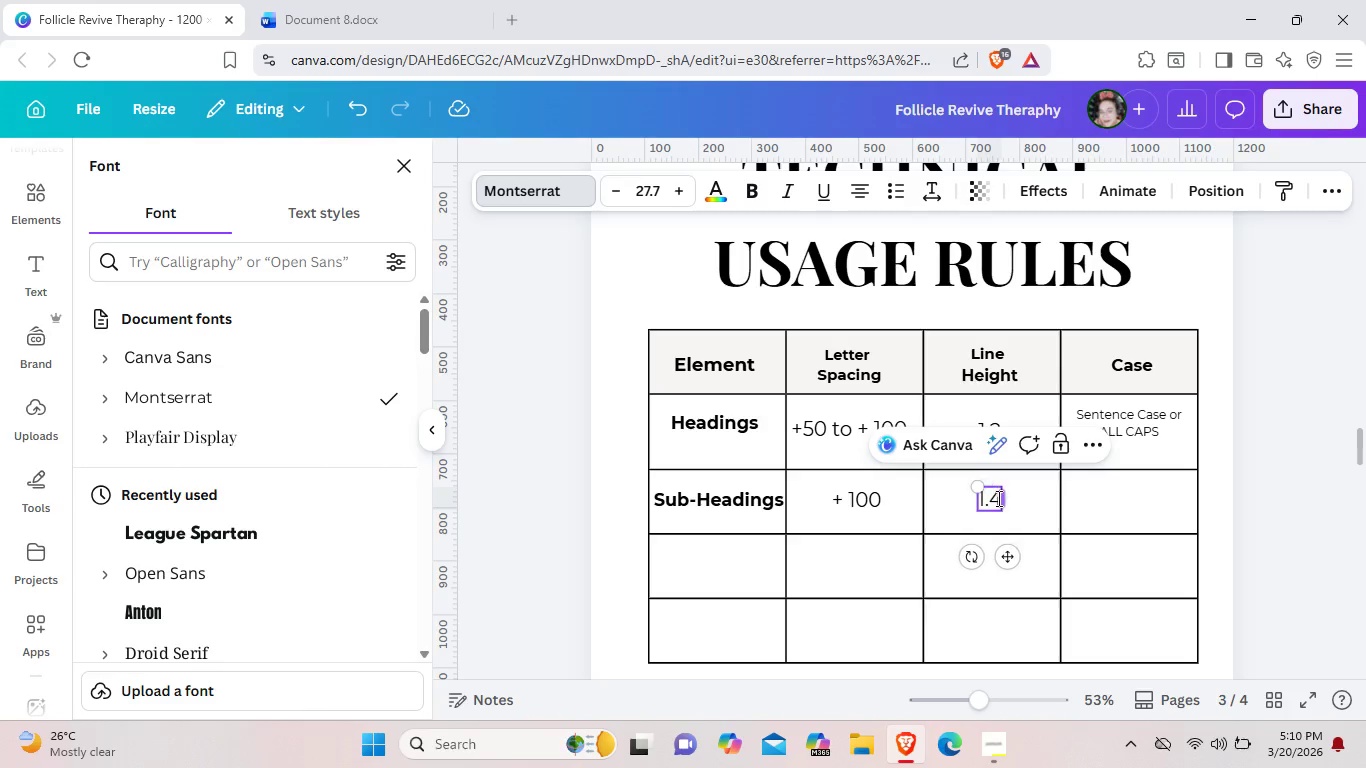 
key(4)
 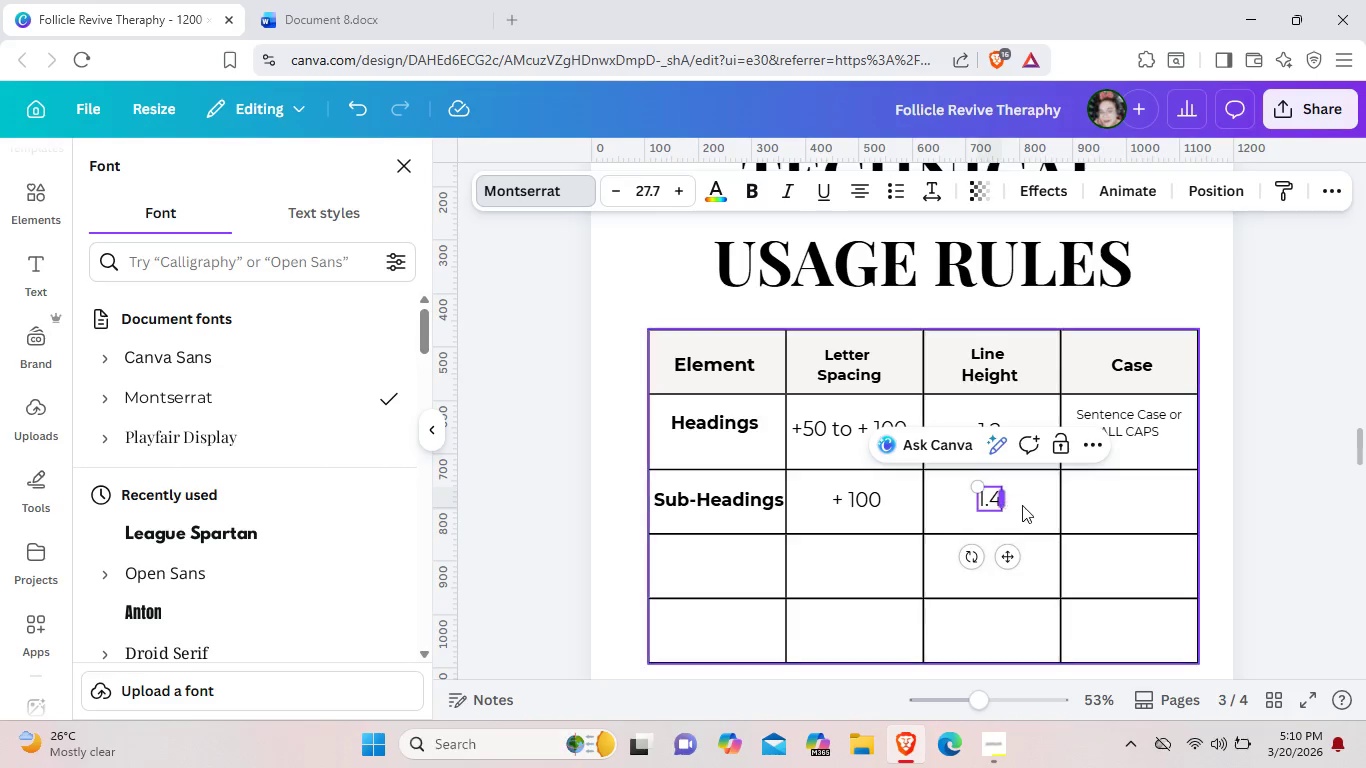 
left_click([1026, 505])
 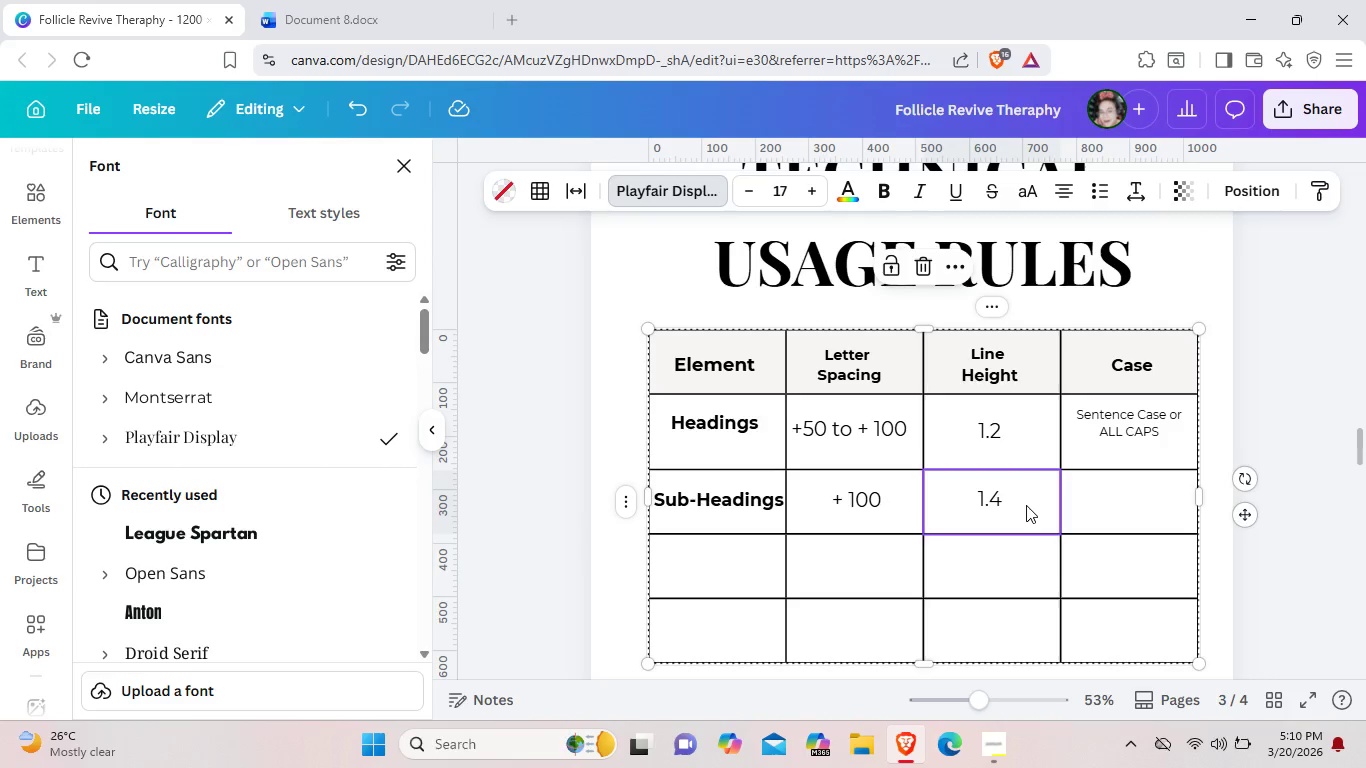 
left_click([1141, 427])
 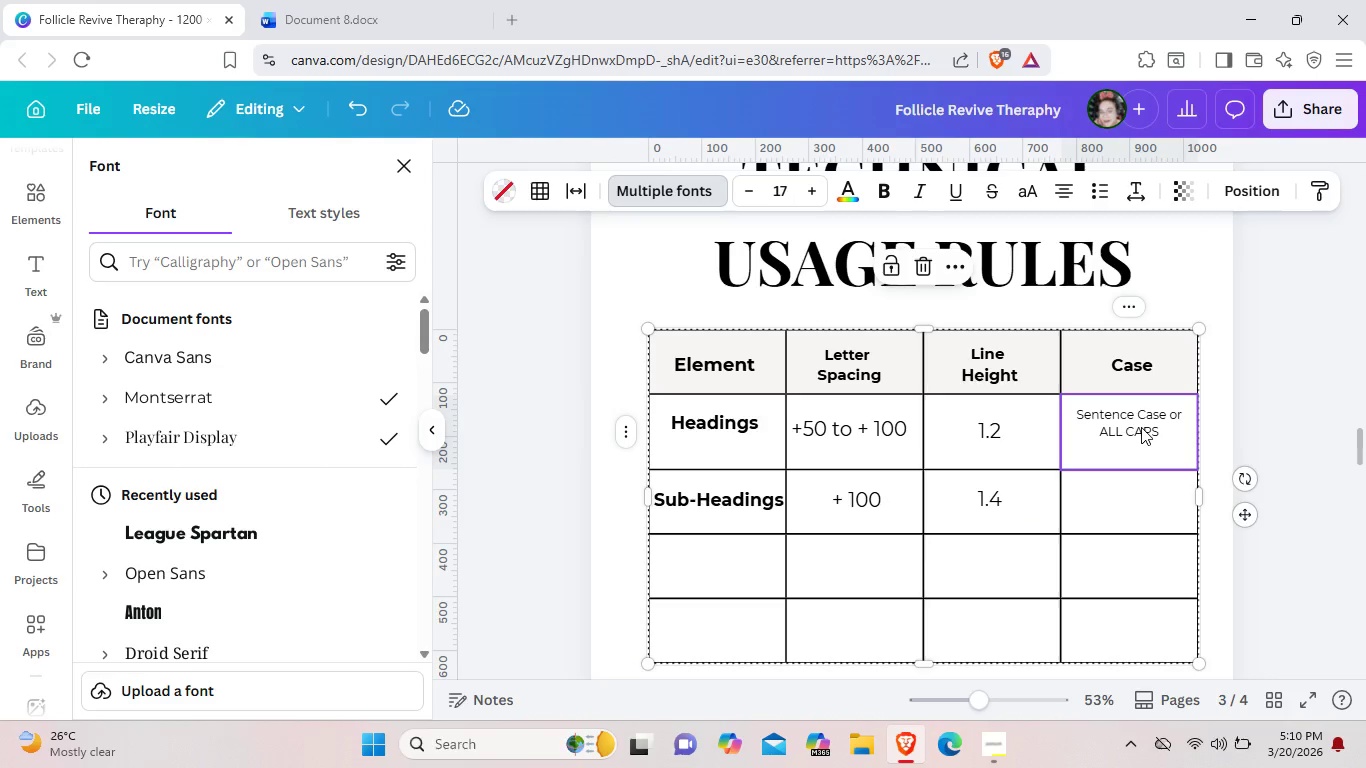 
left_click([1141, 427])
 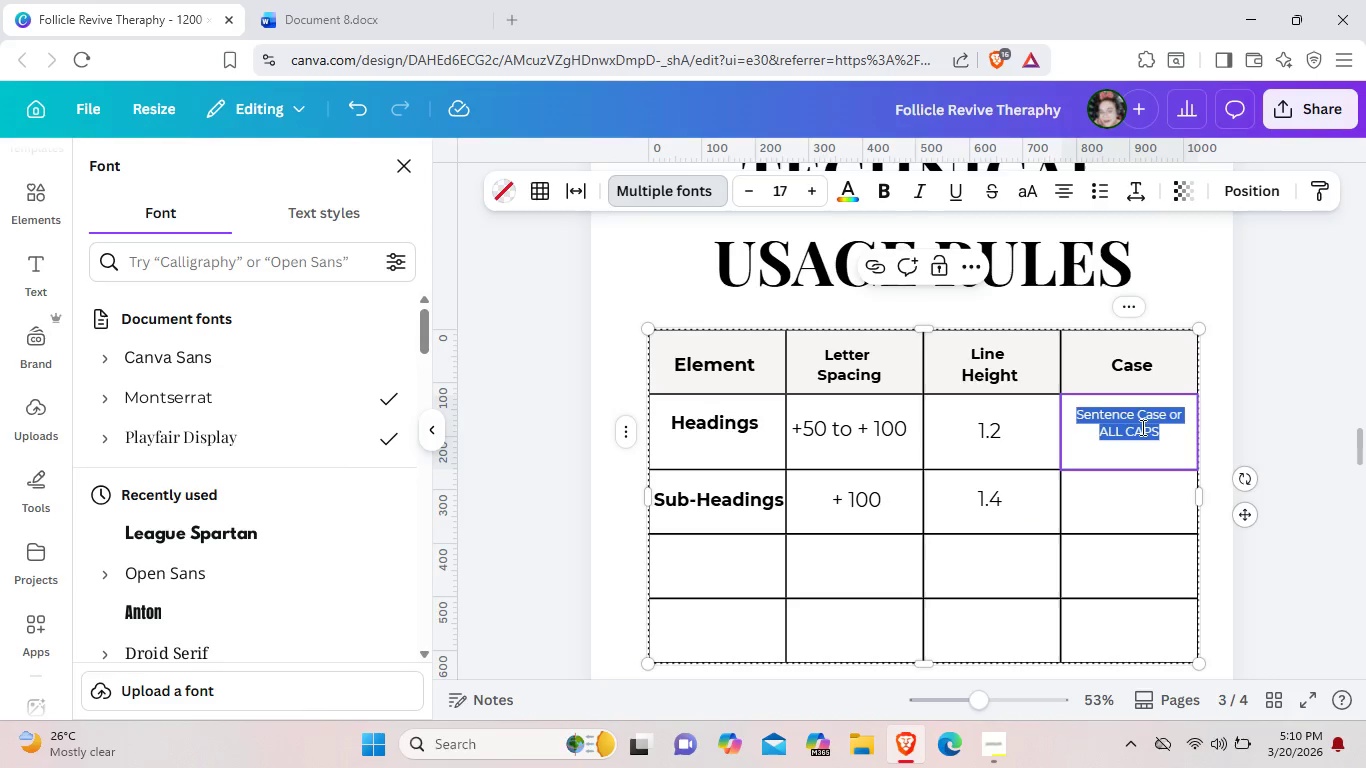 
left_click([1141, 427])
 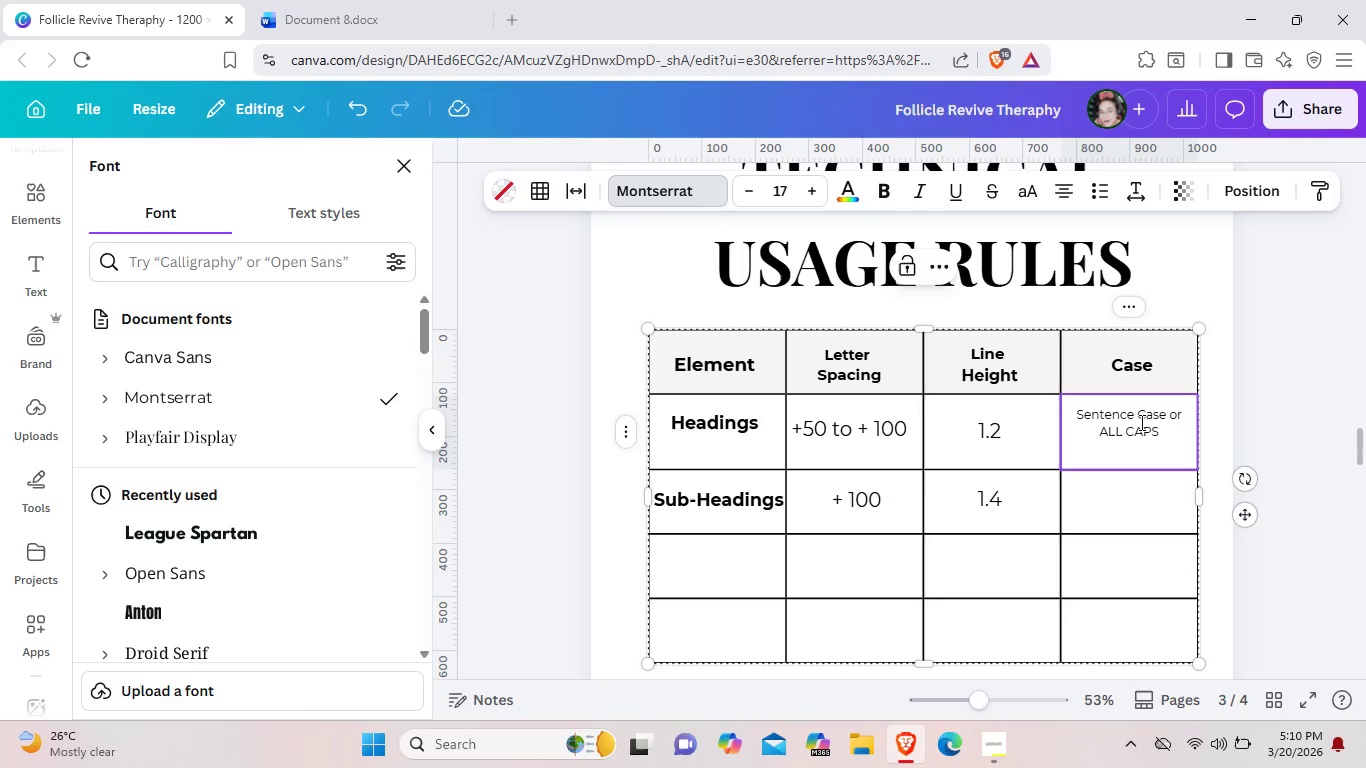 
left_click([1140, 421])
 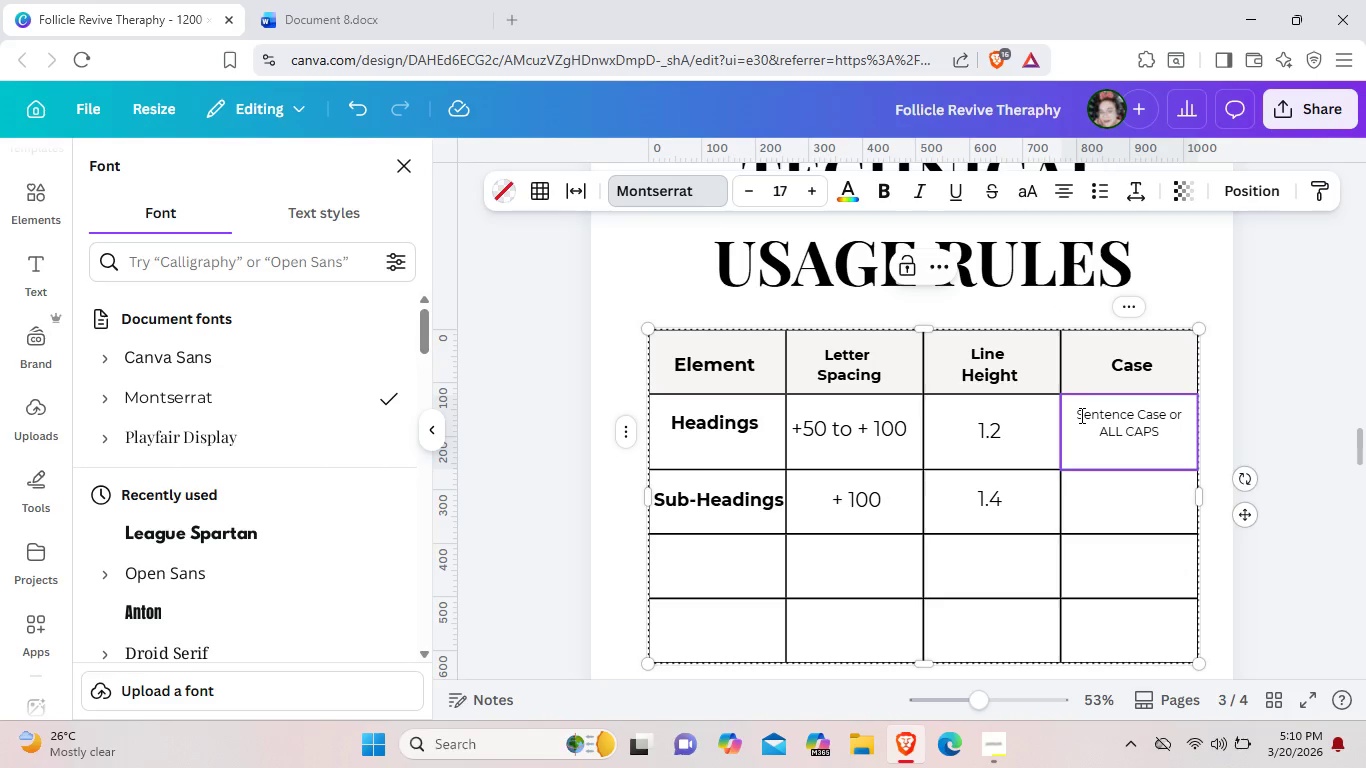 
left_click_drag(start_coordinate=[1079, 415], to_coordinate=[1169, 432])
 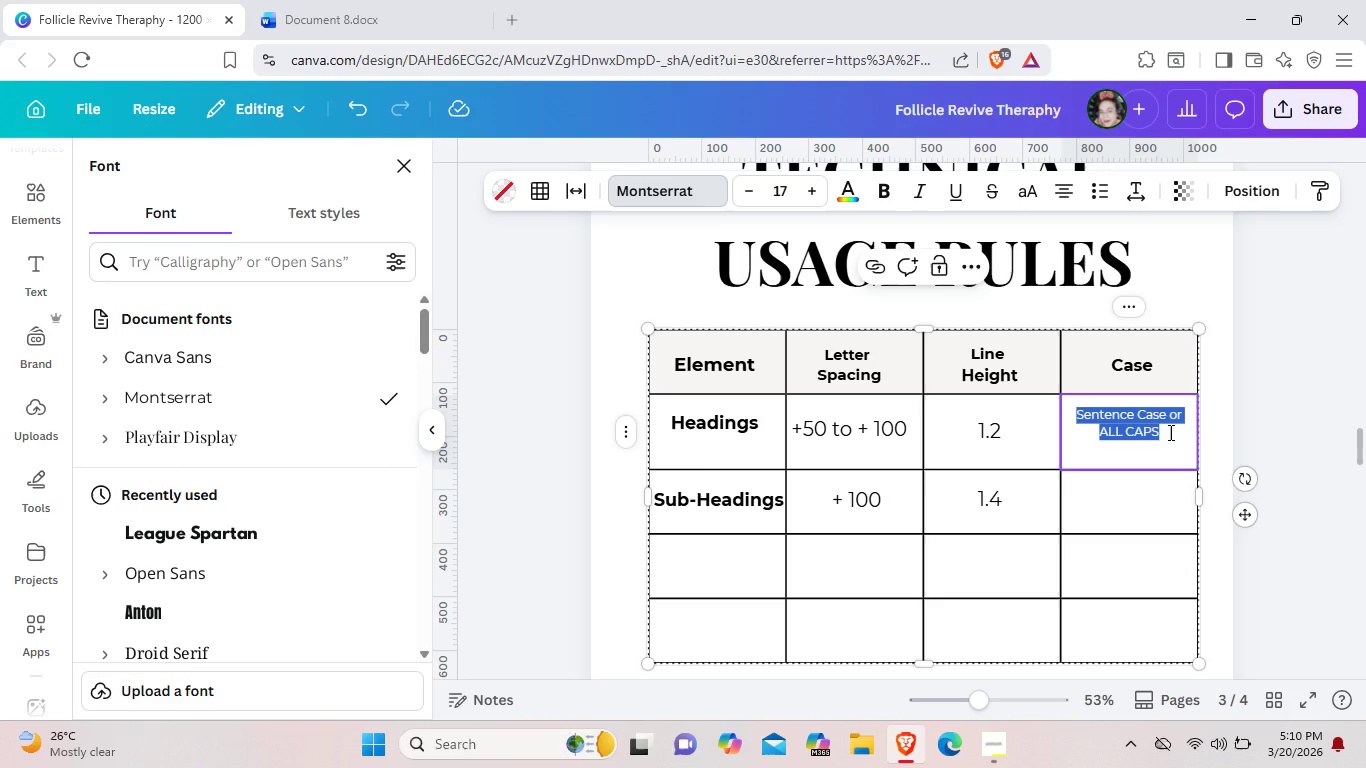 
key(Control+C)
 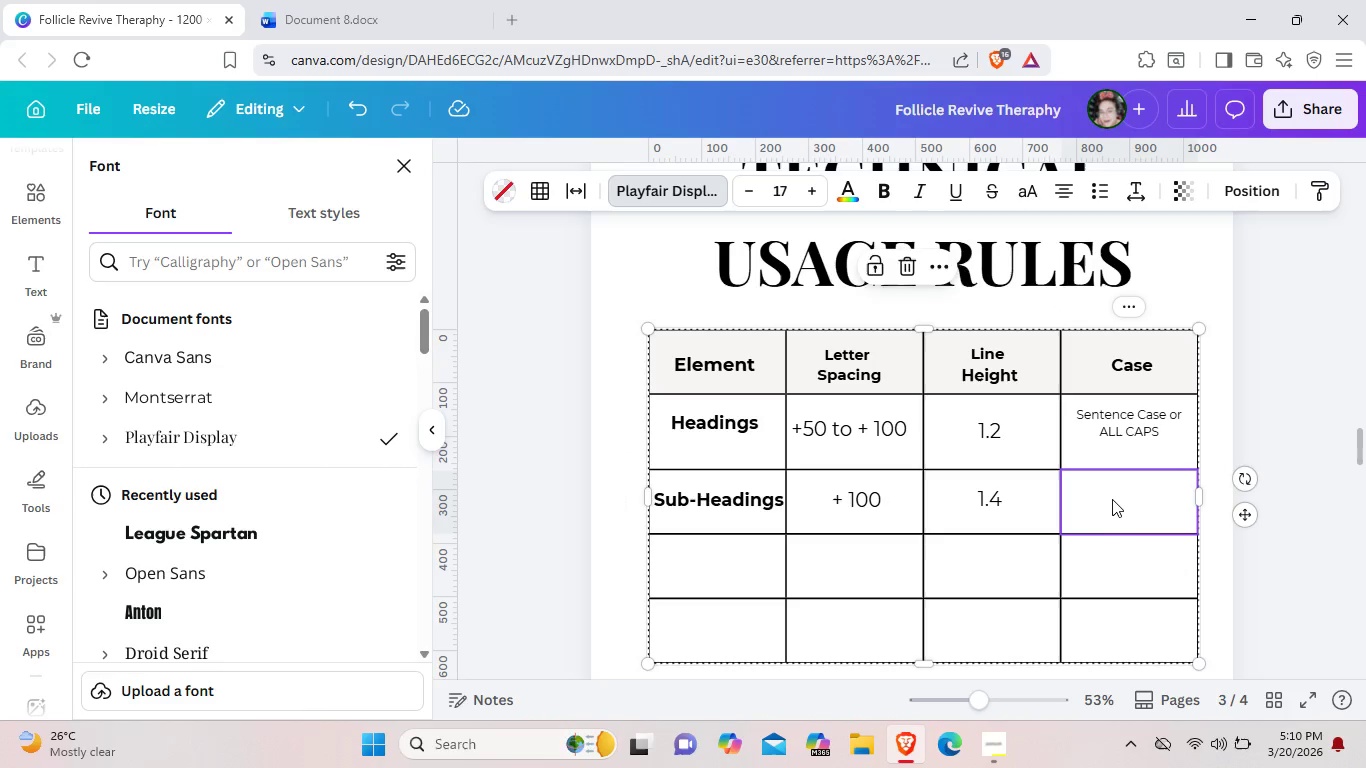 
key(Control+ControlLeft)
 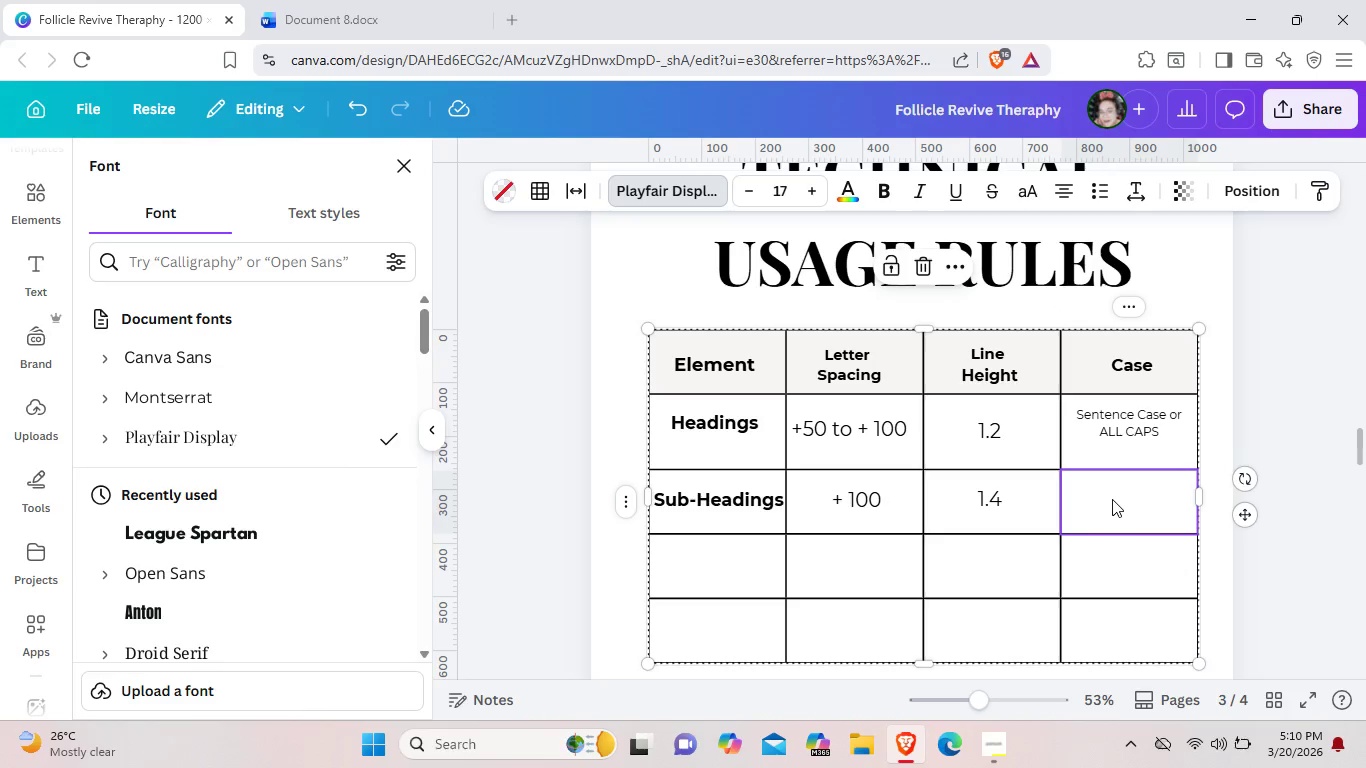 
key(Control+V)
 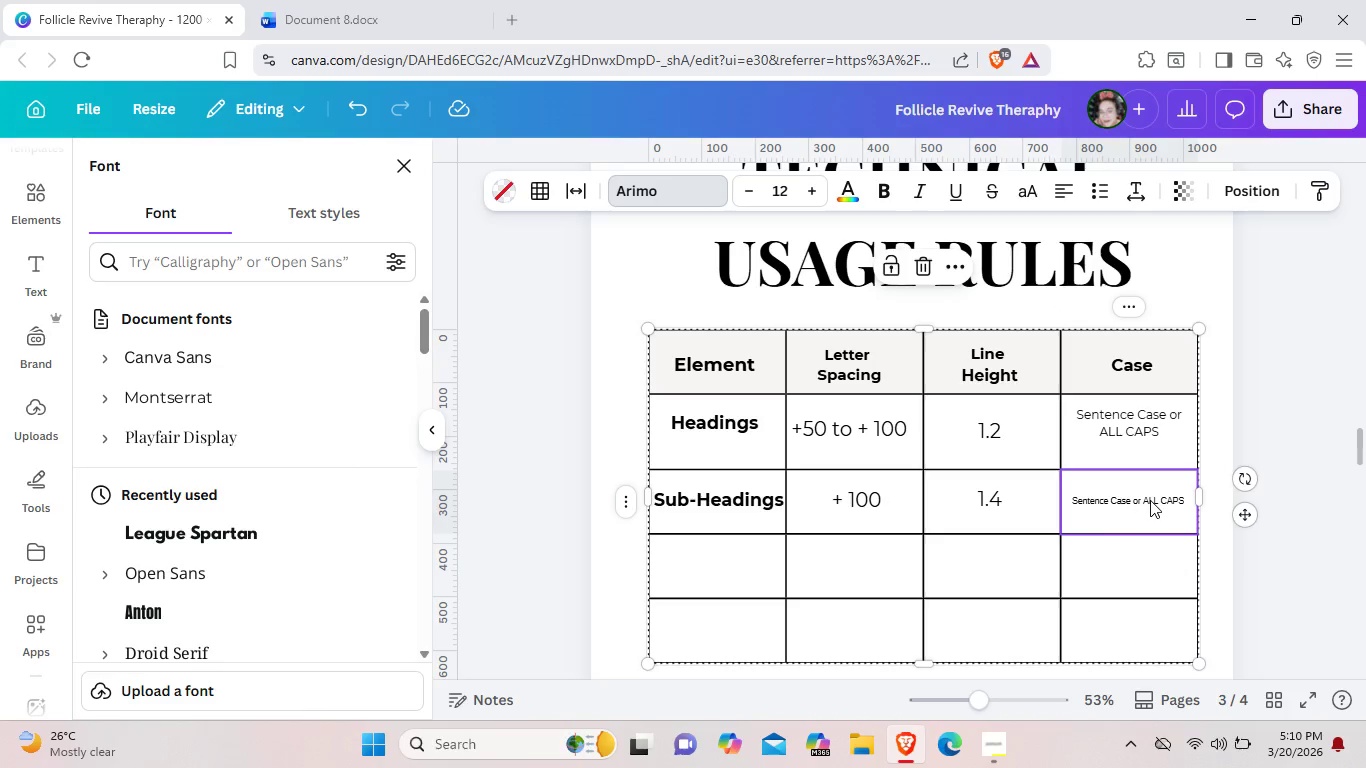 
left_click([1144, 501])
 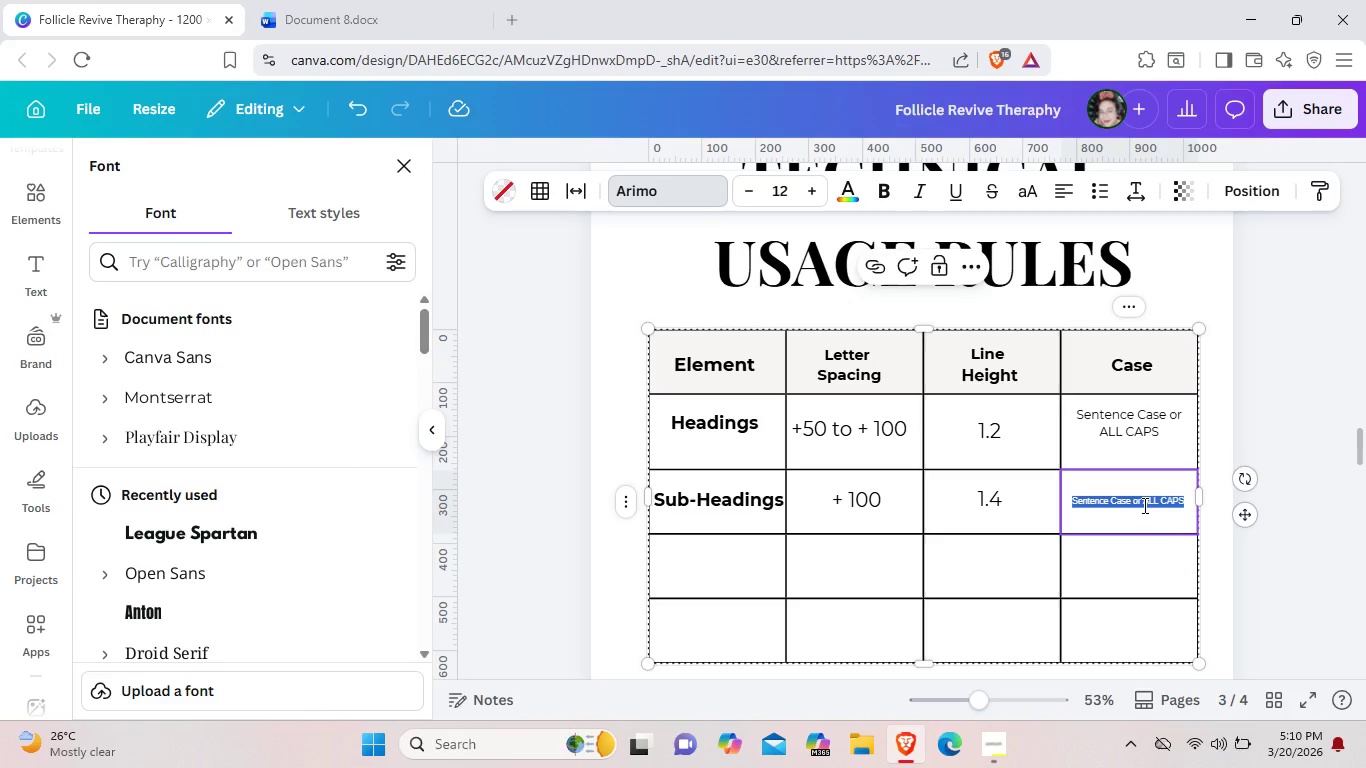 
left_click([1143, 505])
 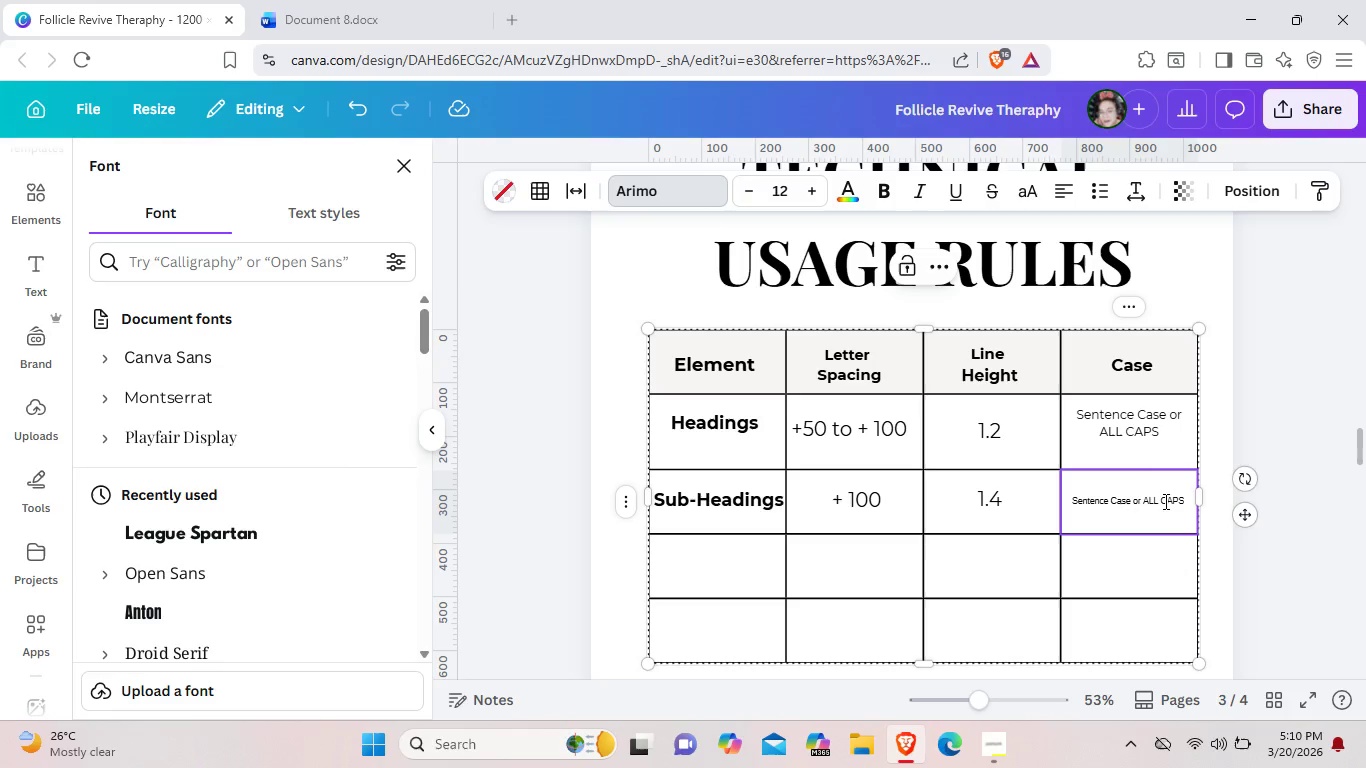 
hold_key(key=Backspace, duration=0.5)
 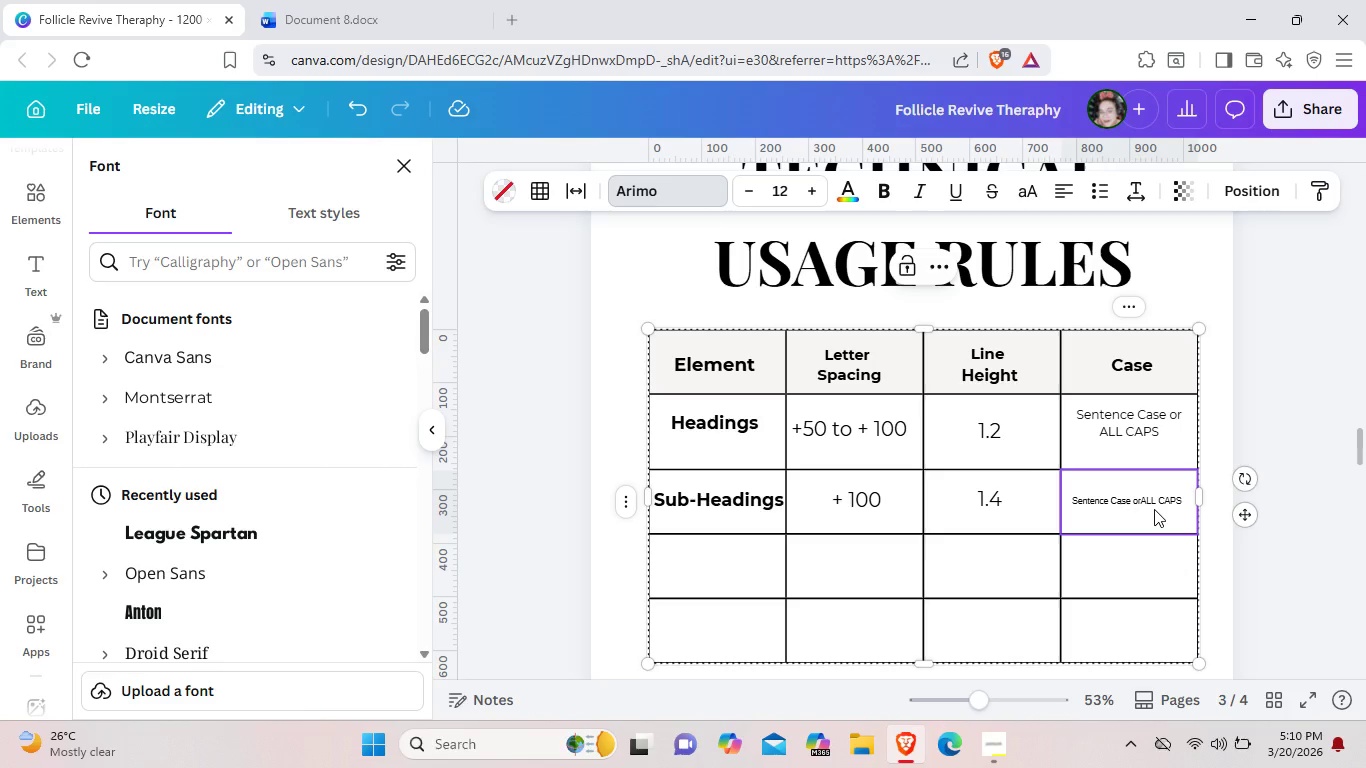 
key(Backspace)
 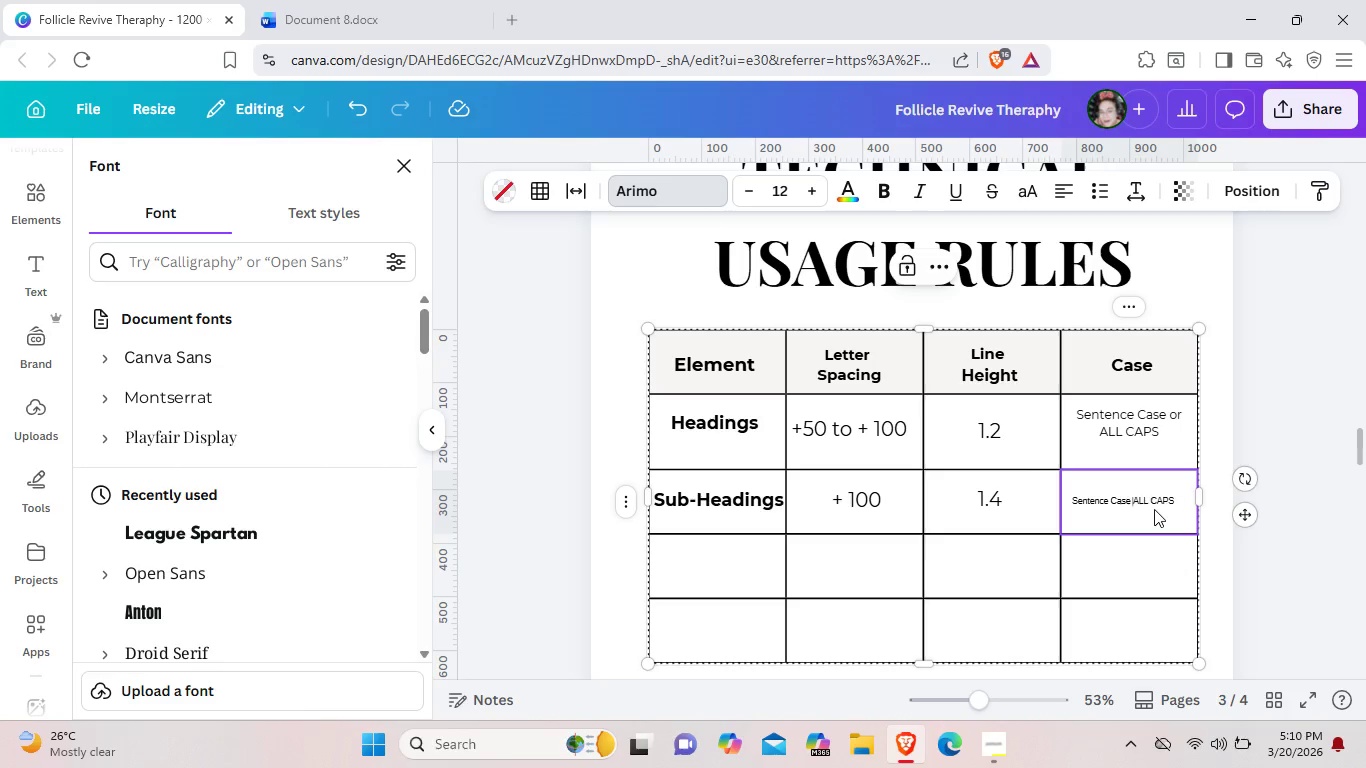 
key(Backspace)
 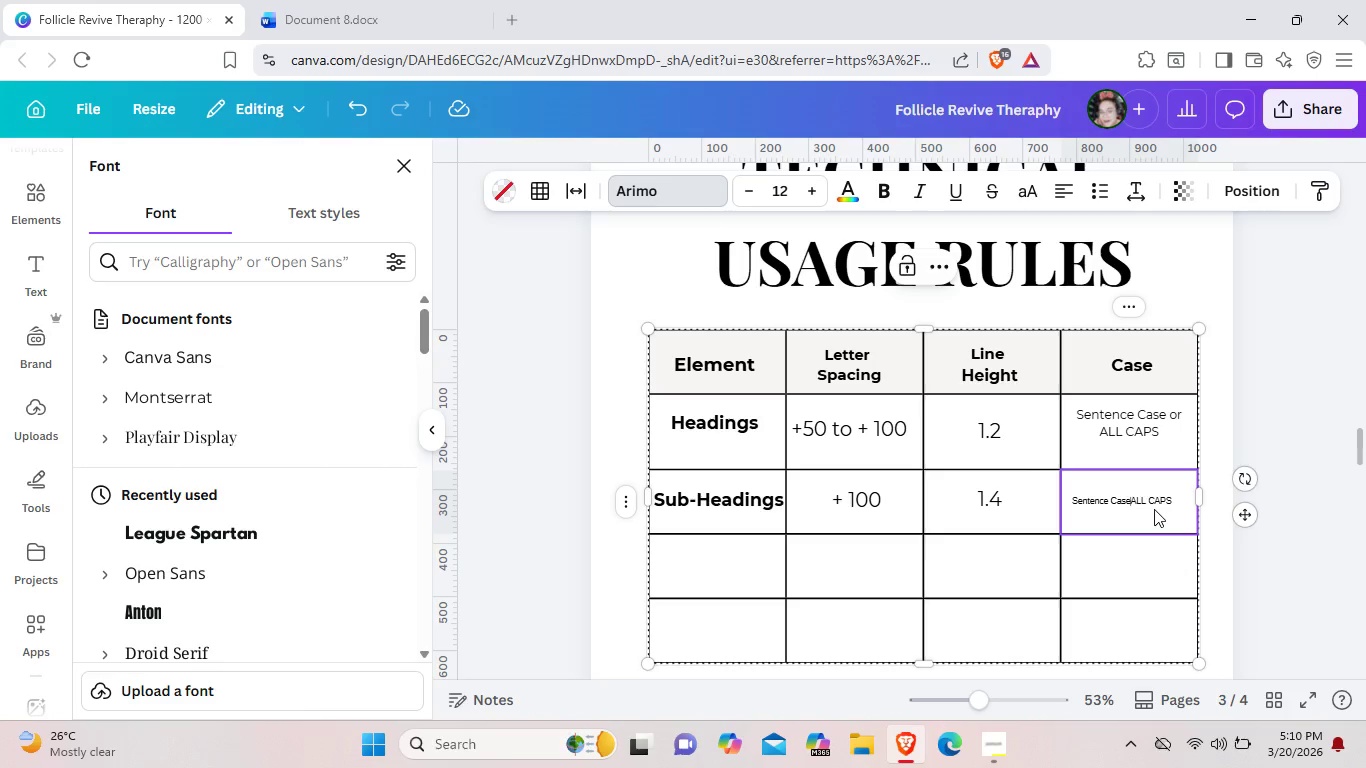 
key(Backspace)
 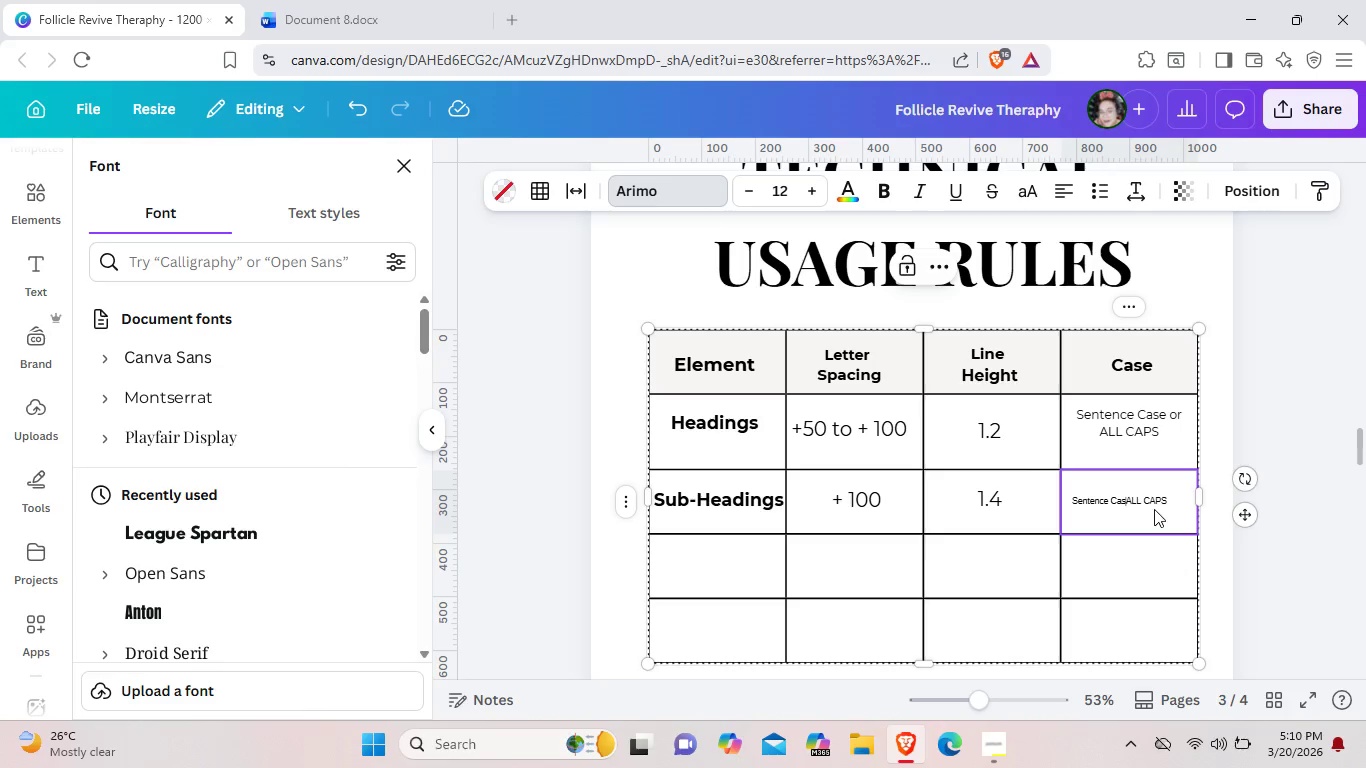 
key(Backspace)
 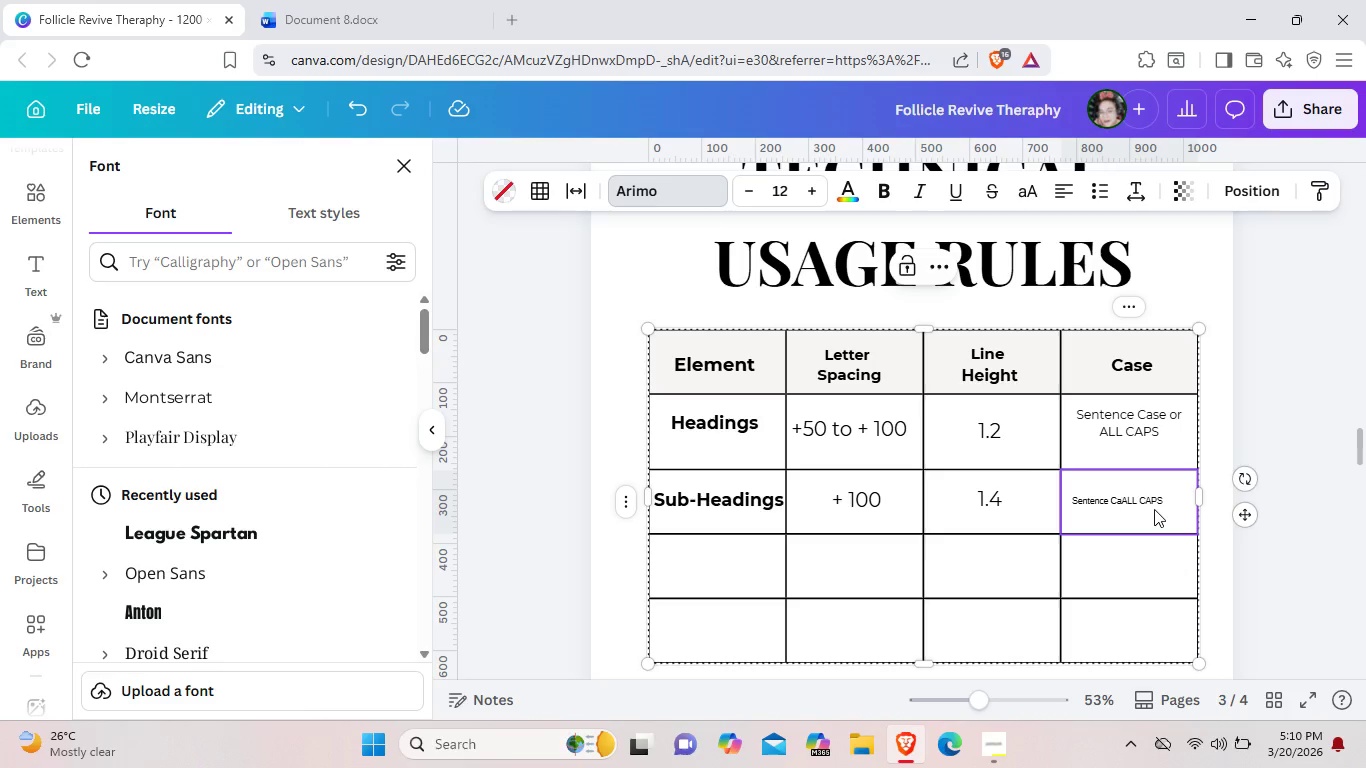 
key(Backspace)
 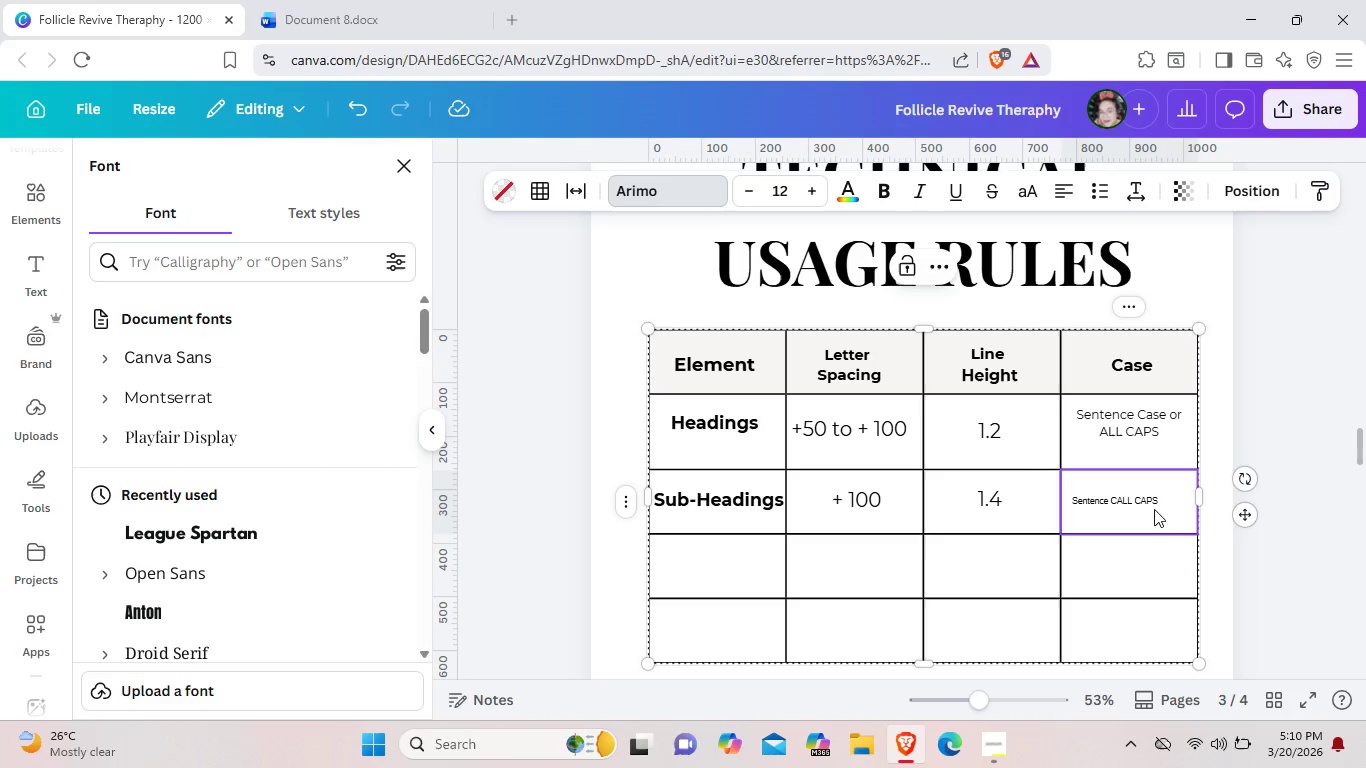 
key(Backspace)
 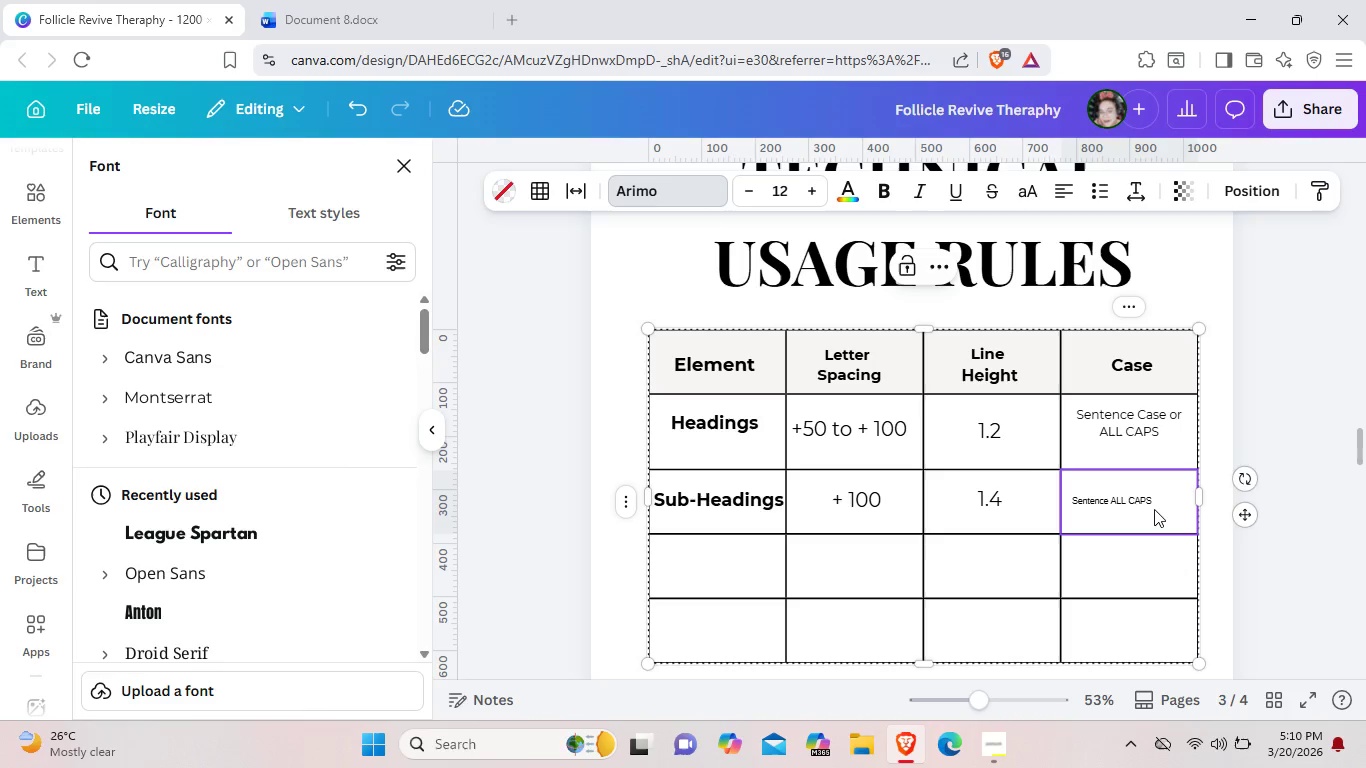 
key(Backspace)
 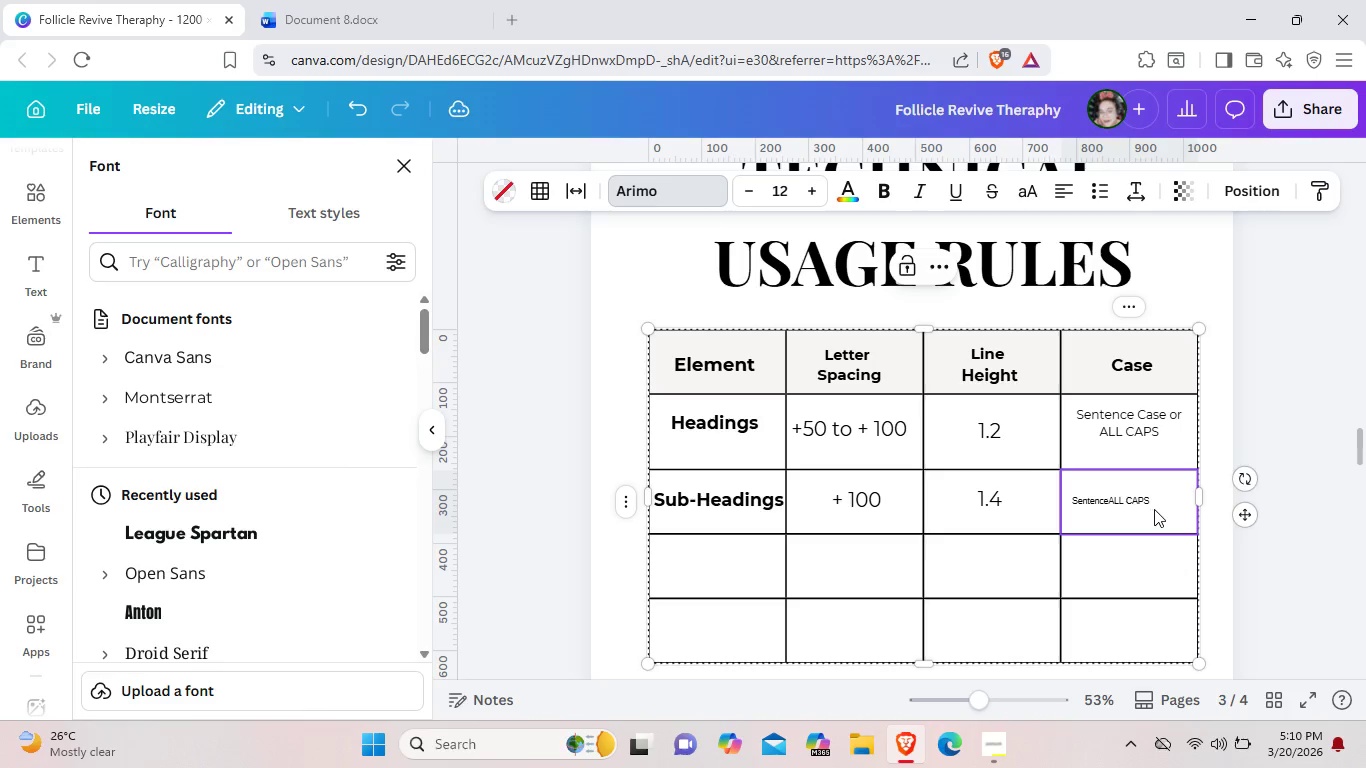 
key(Backspace)
 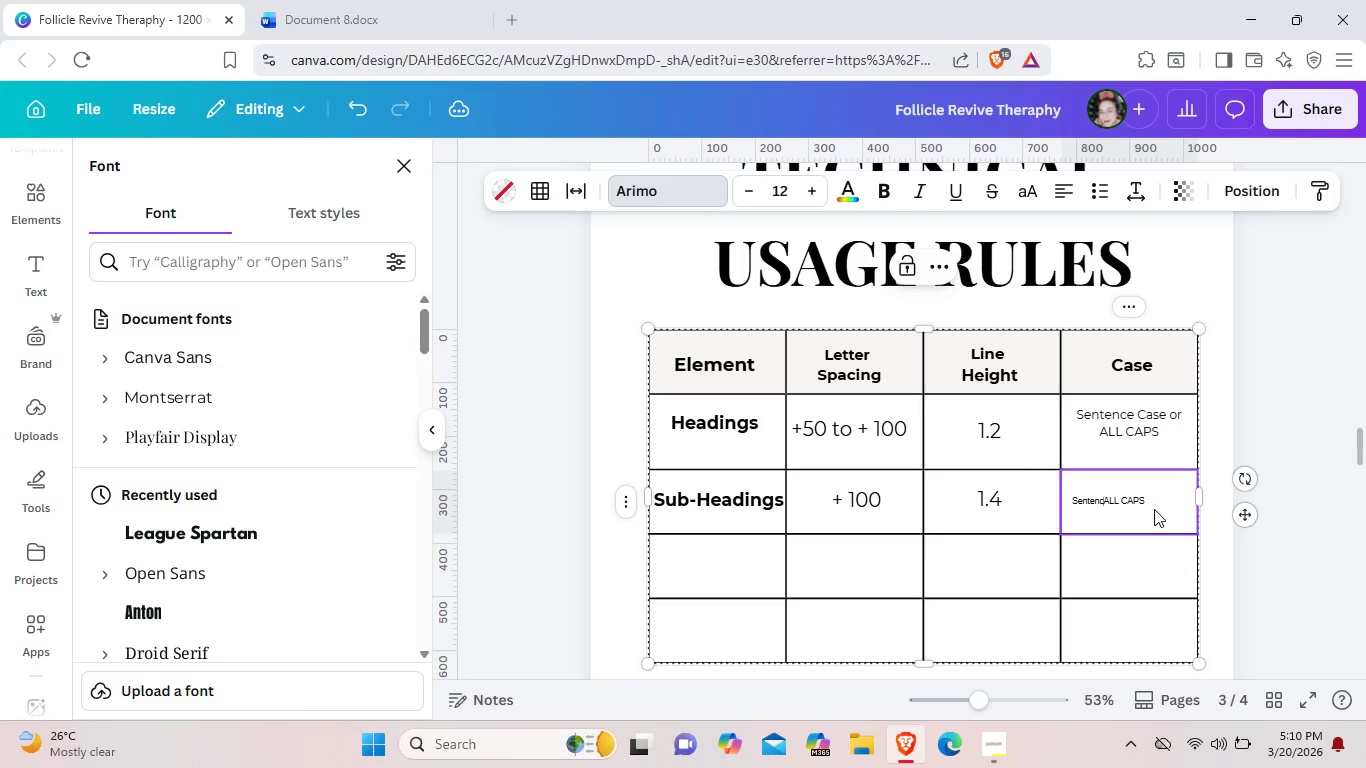 
key(Backspace)
 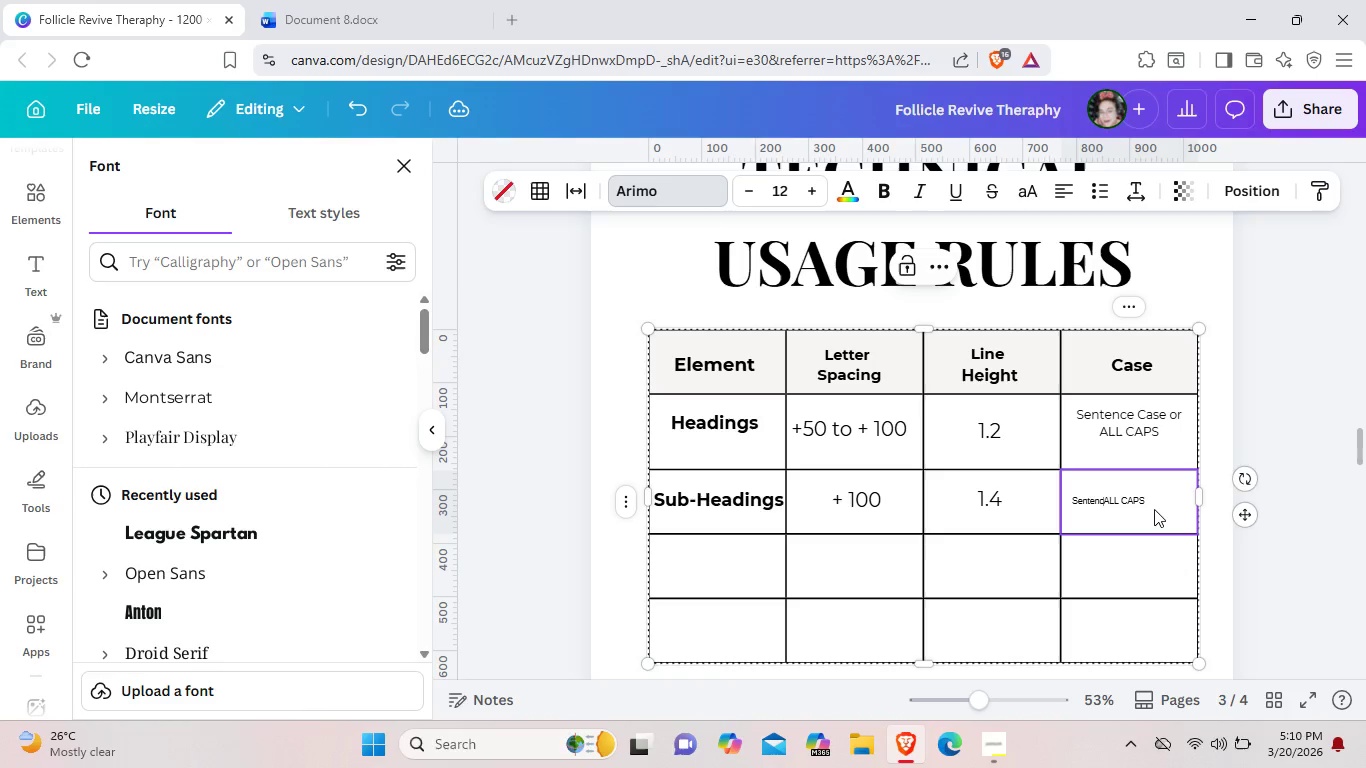 
key(Backspace)
 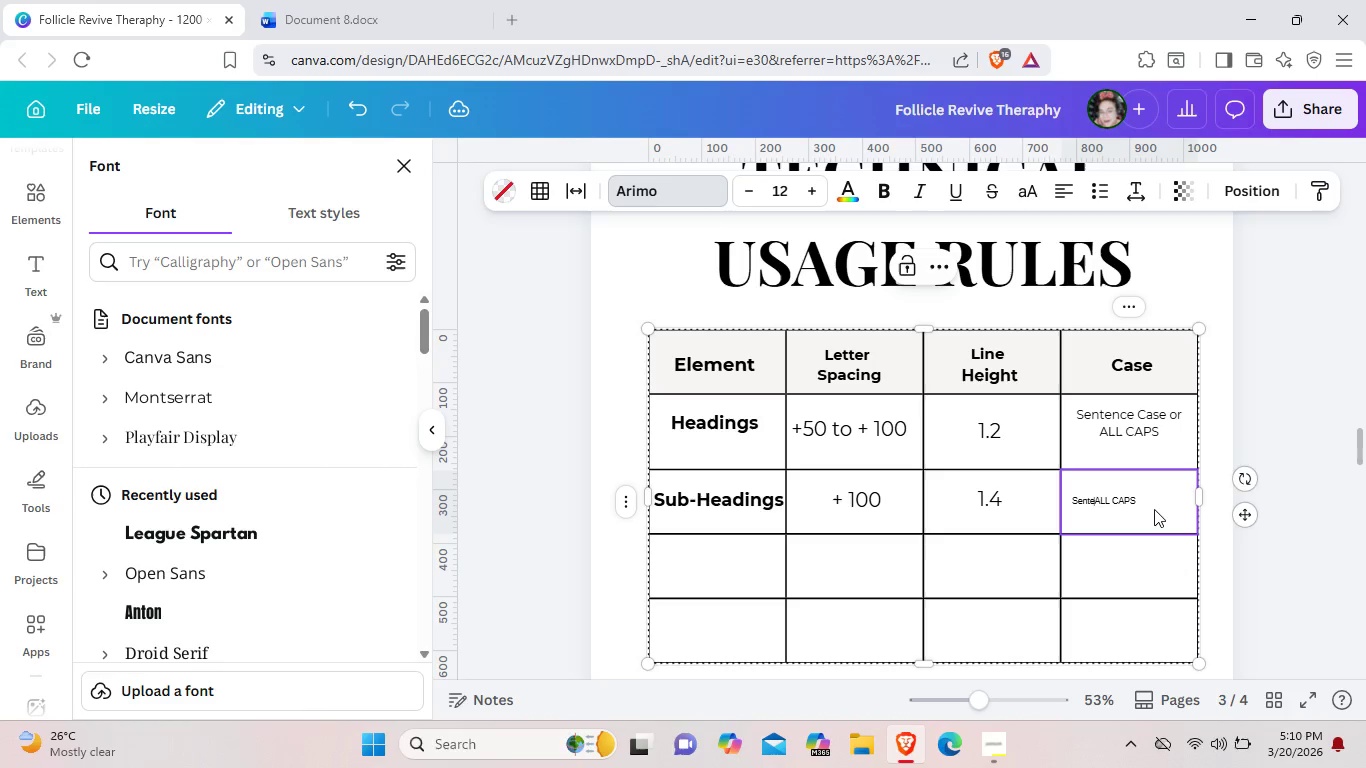 
key(Backspace)
 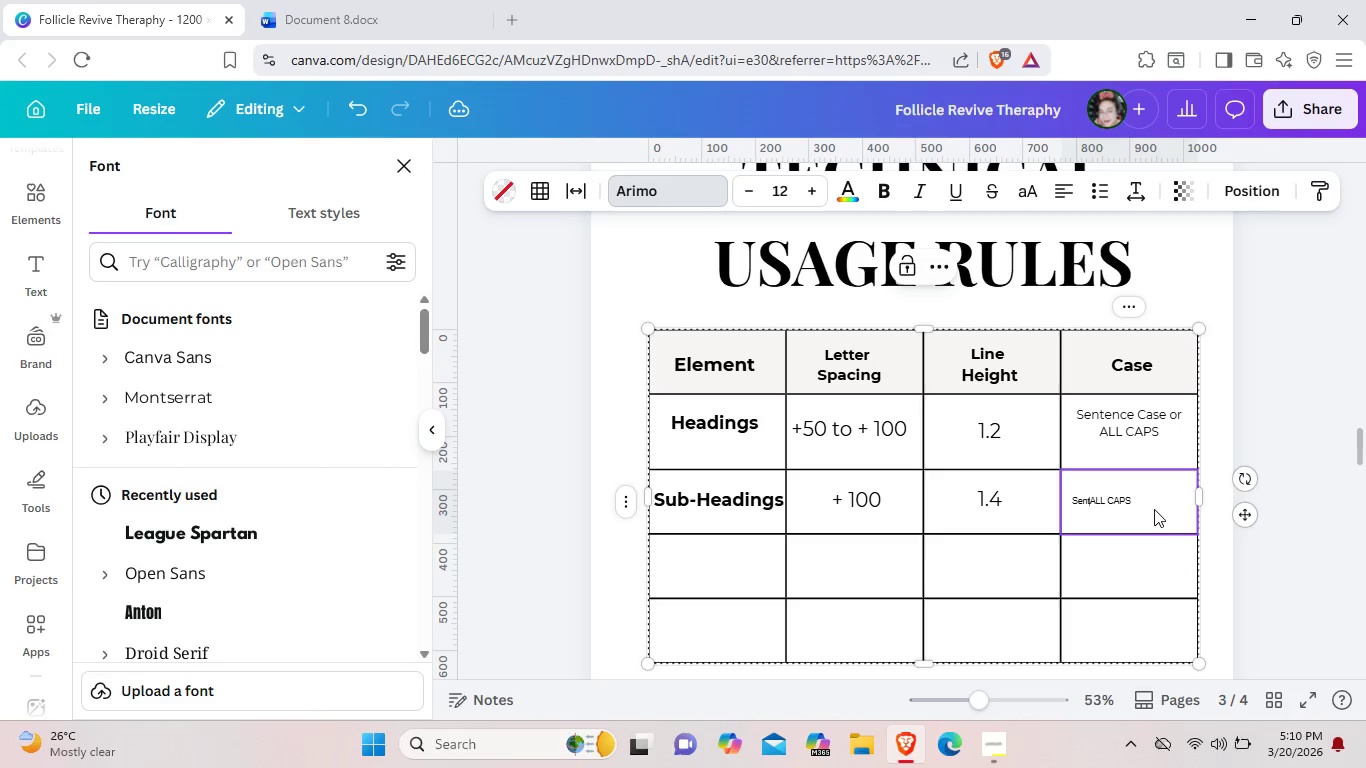 
key(Backspace)
 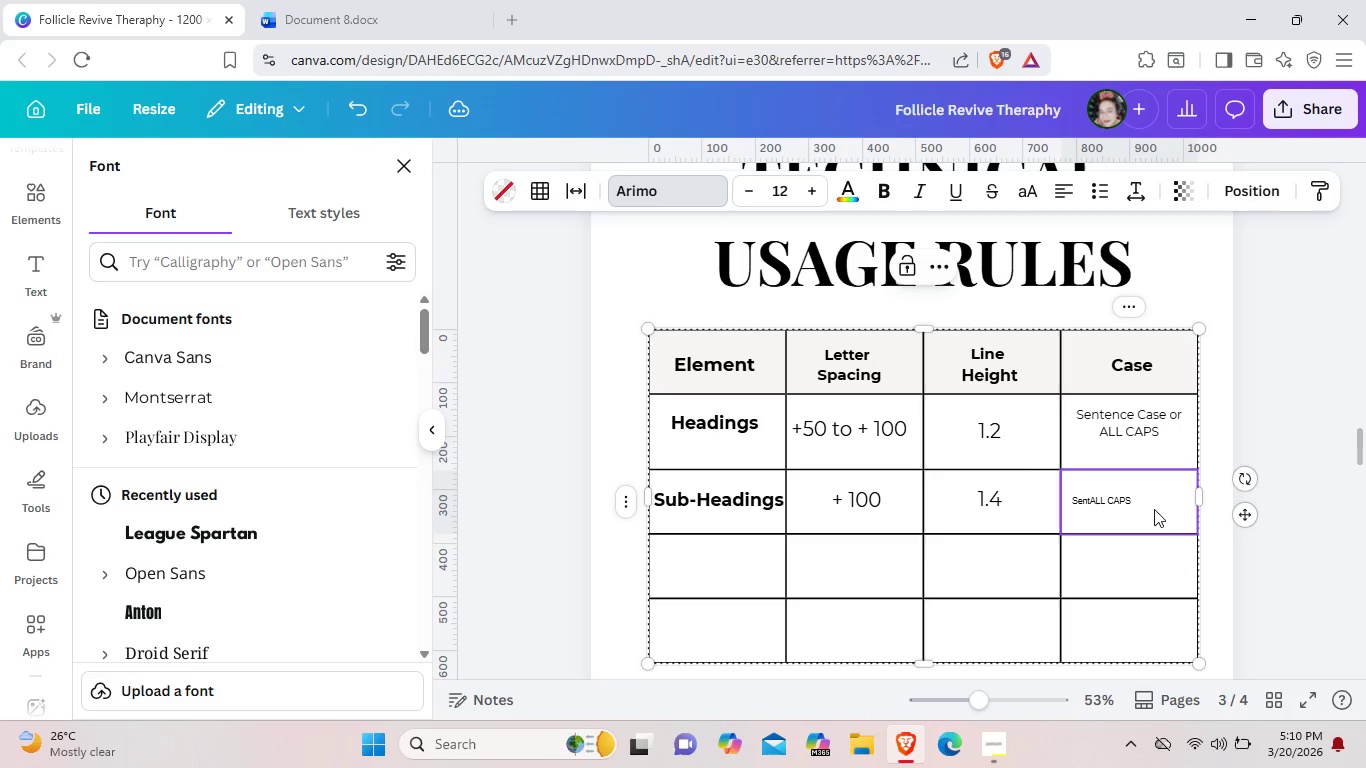 
key(Backspace)
 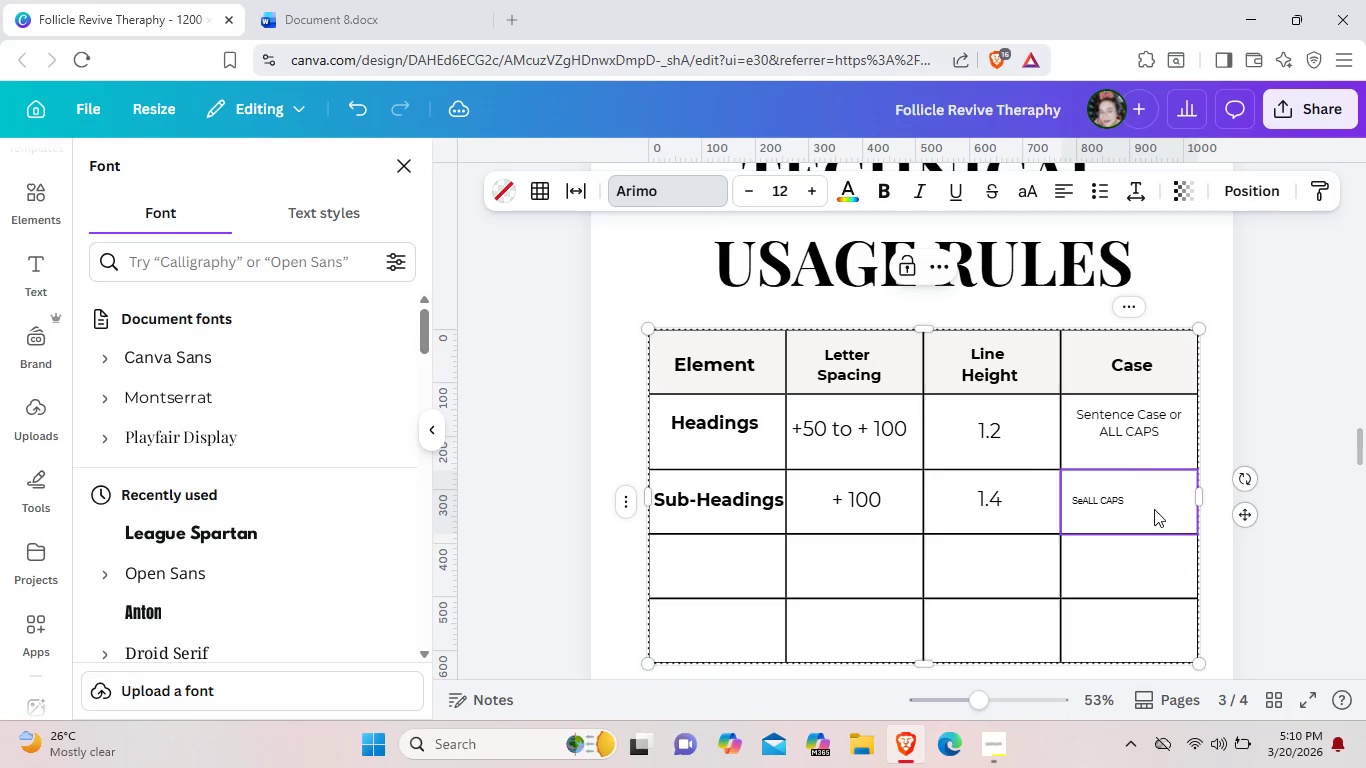 
key(Backspace)
 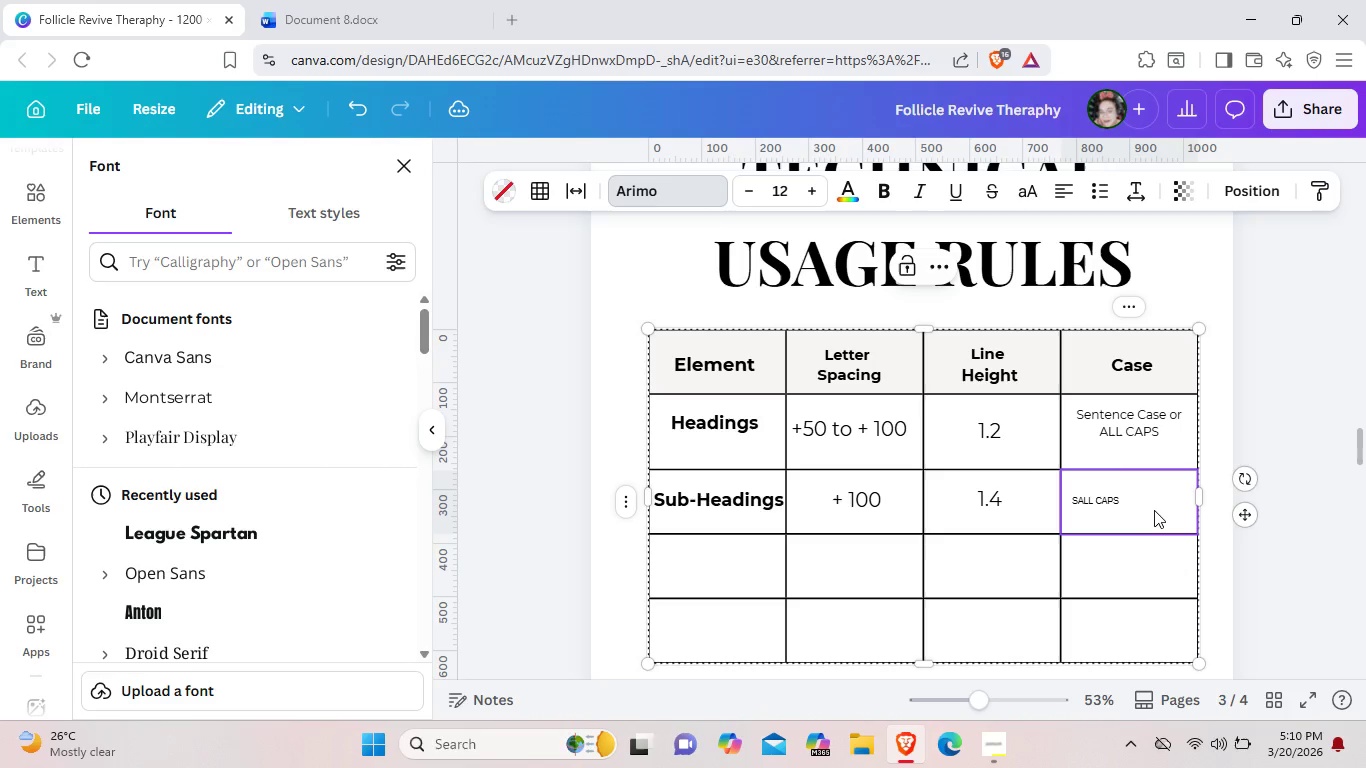 
key(Backspace)
 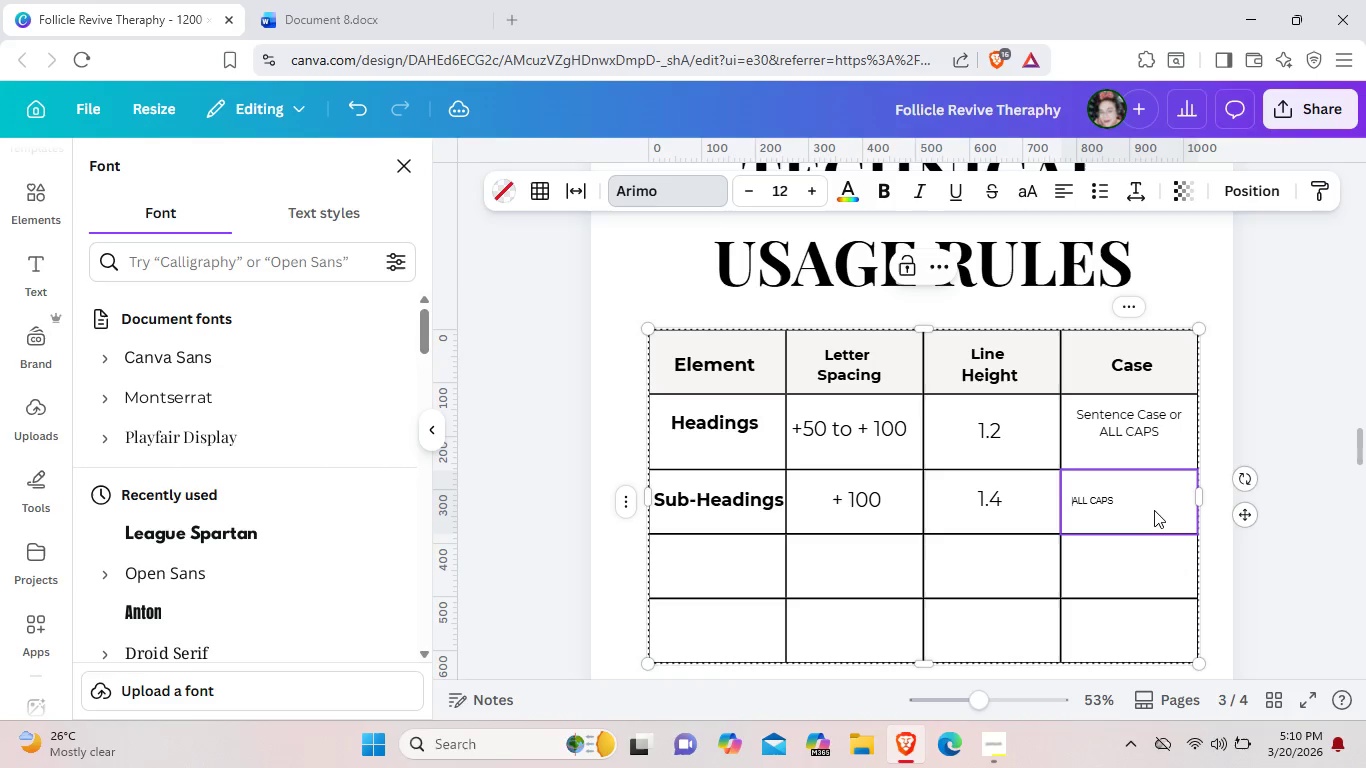 
key(Backspace)
 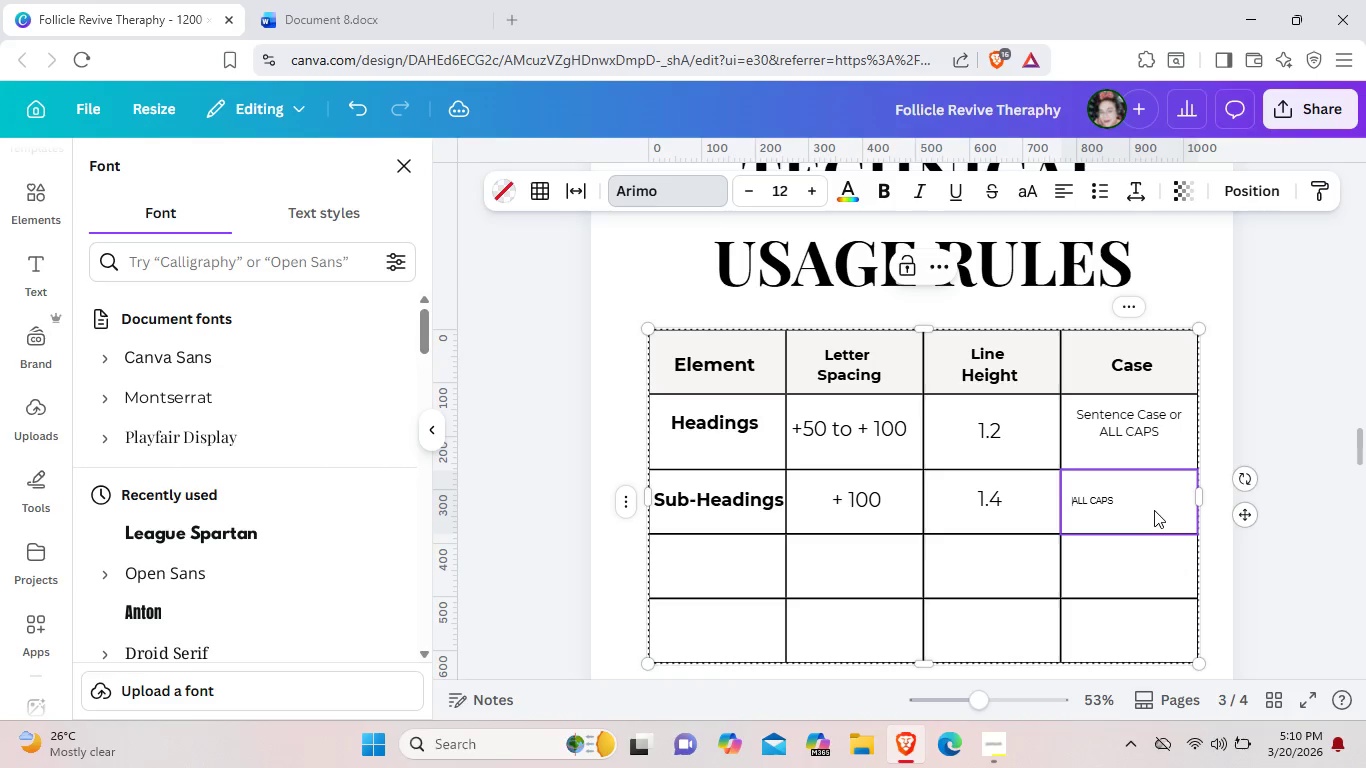 
key(Backspace)
 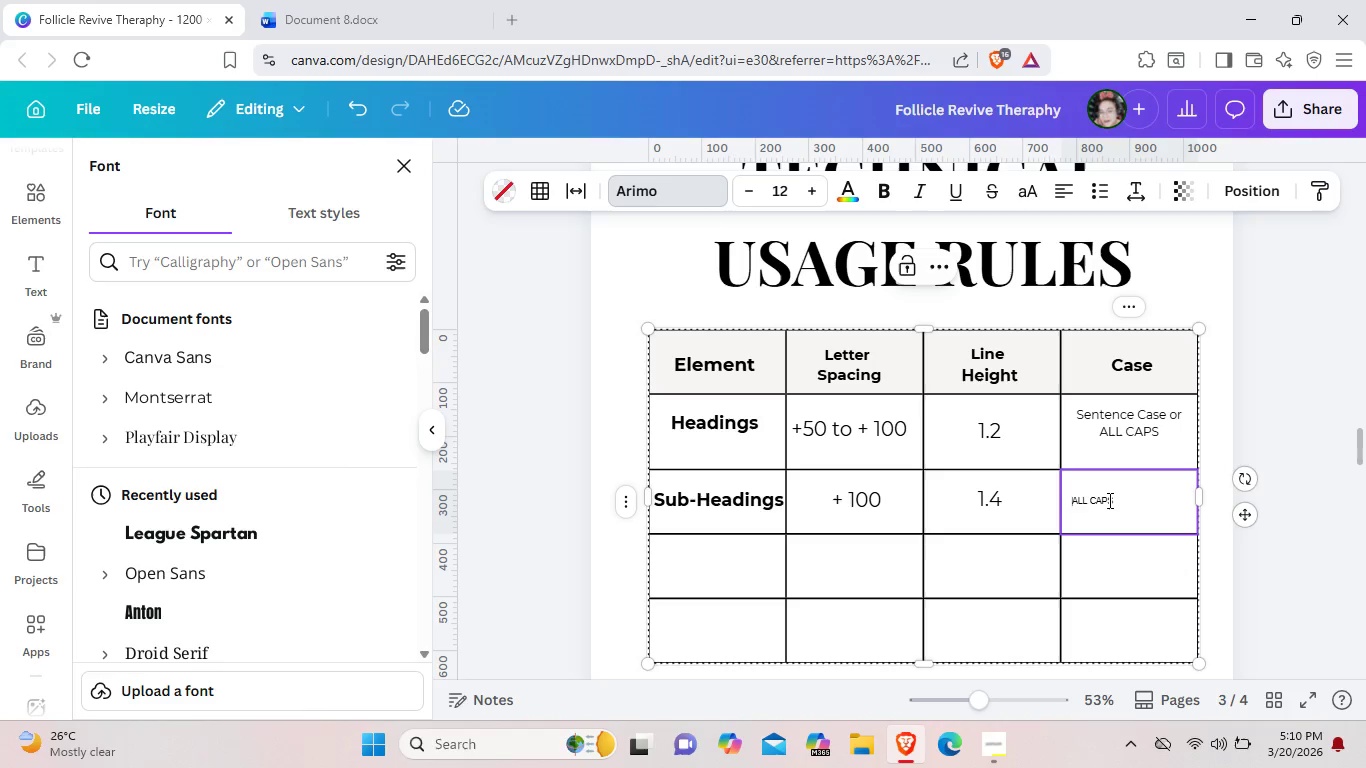 
left_click([1104, 499])
 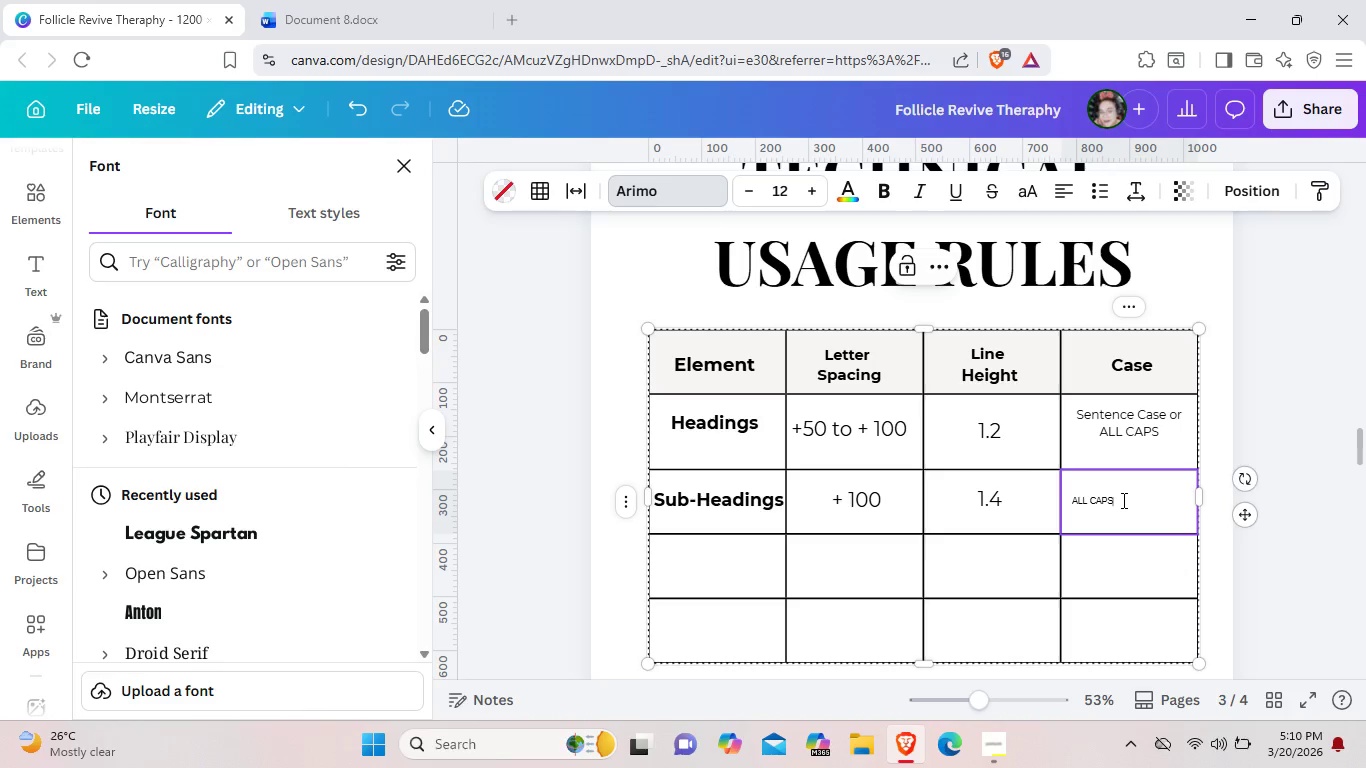 
left_click_drag(start_coordinate=[1122, 500], to_coordinate=[1069, 501])
 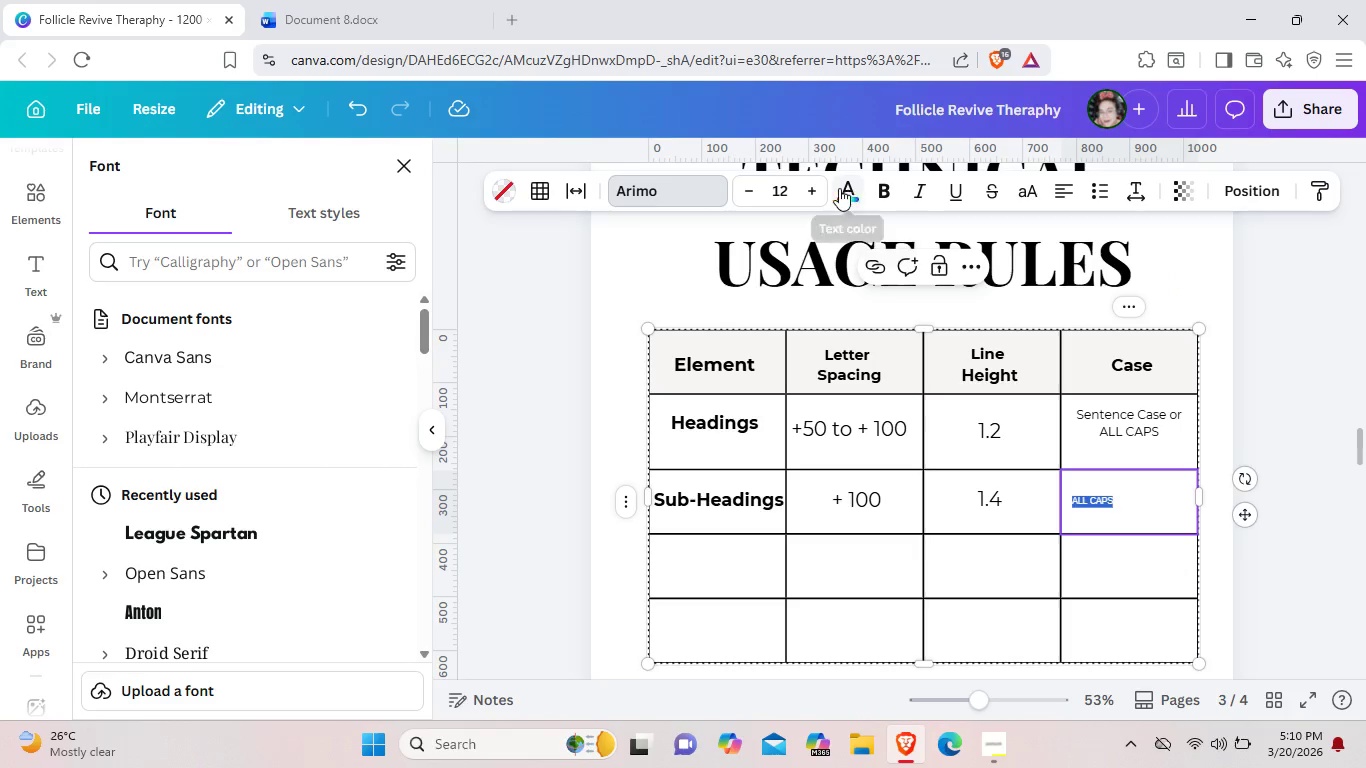 
double_click([810, 188])
 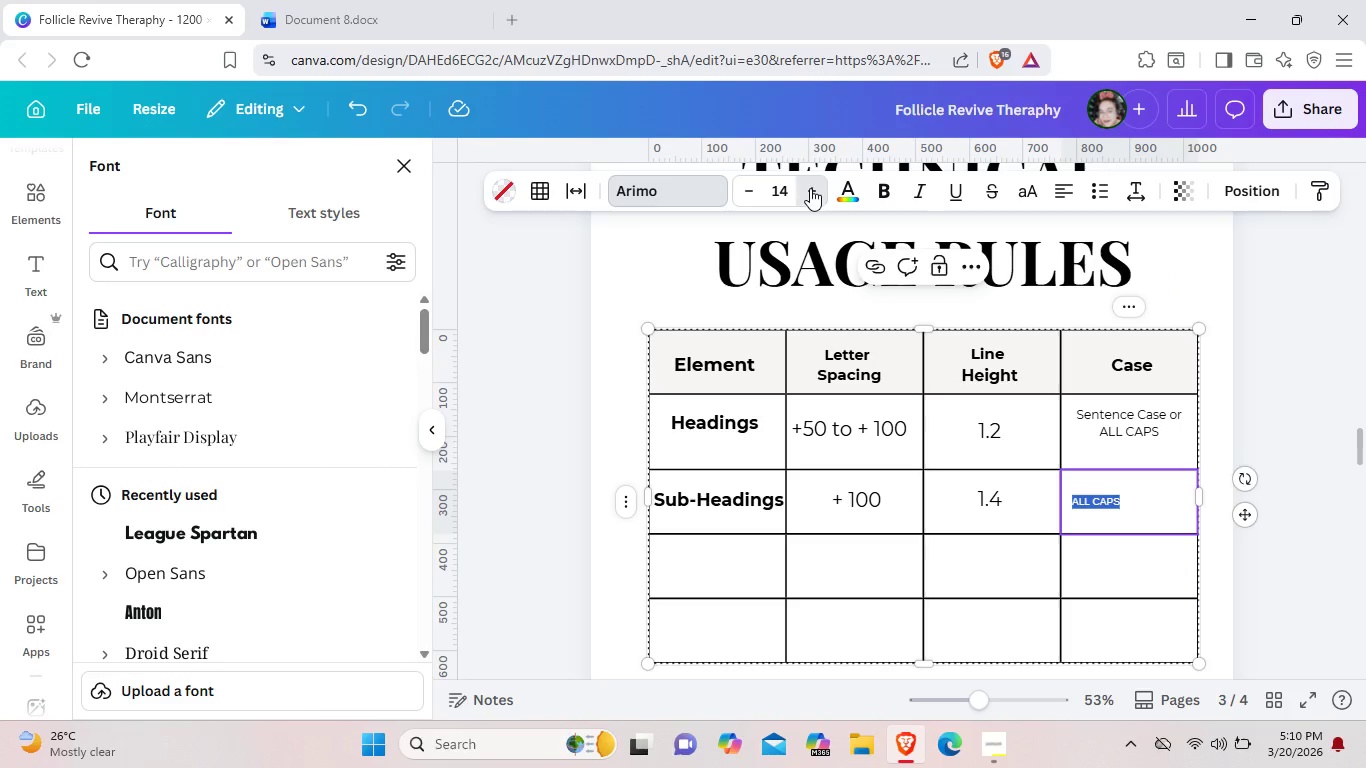 
triple_click([810, 188])
 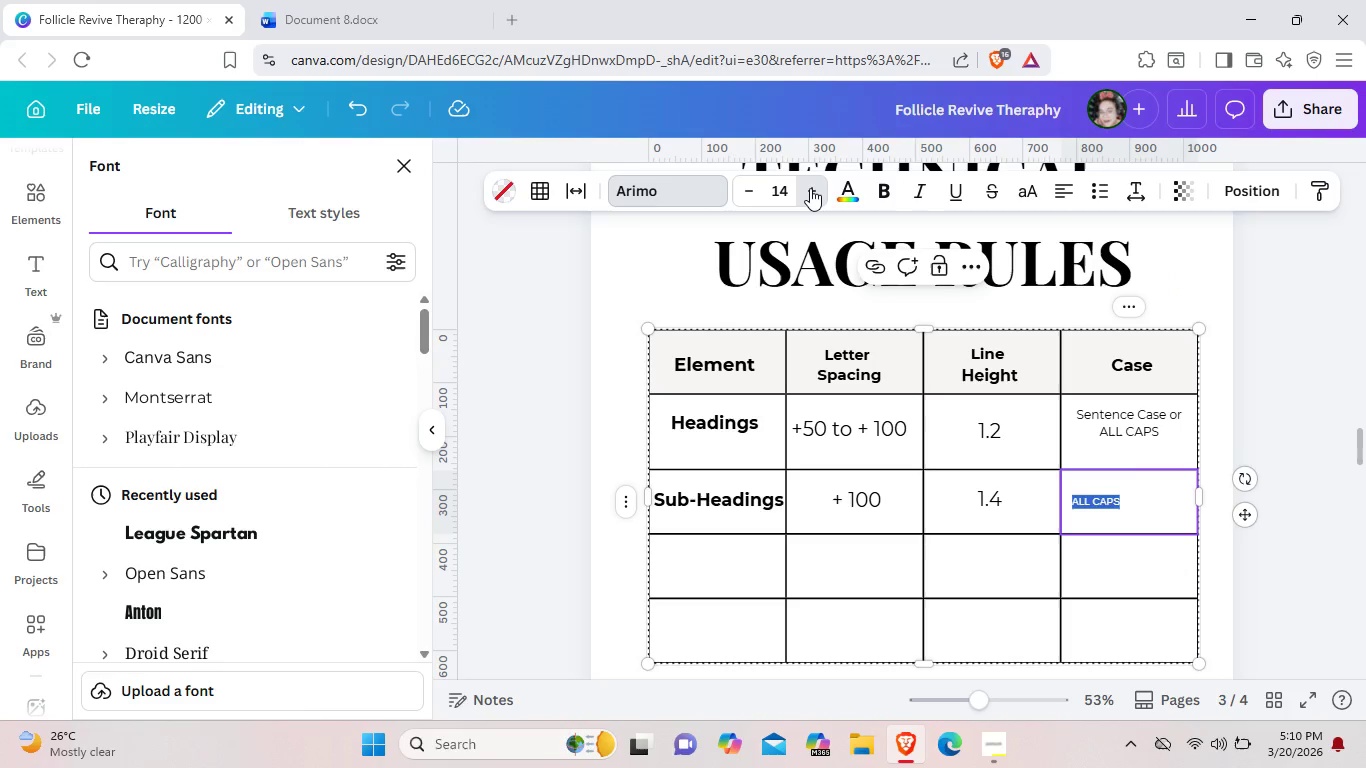 
triple_click([810, 188])
 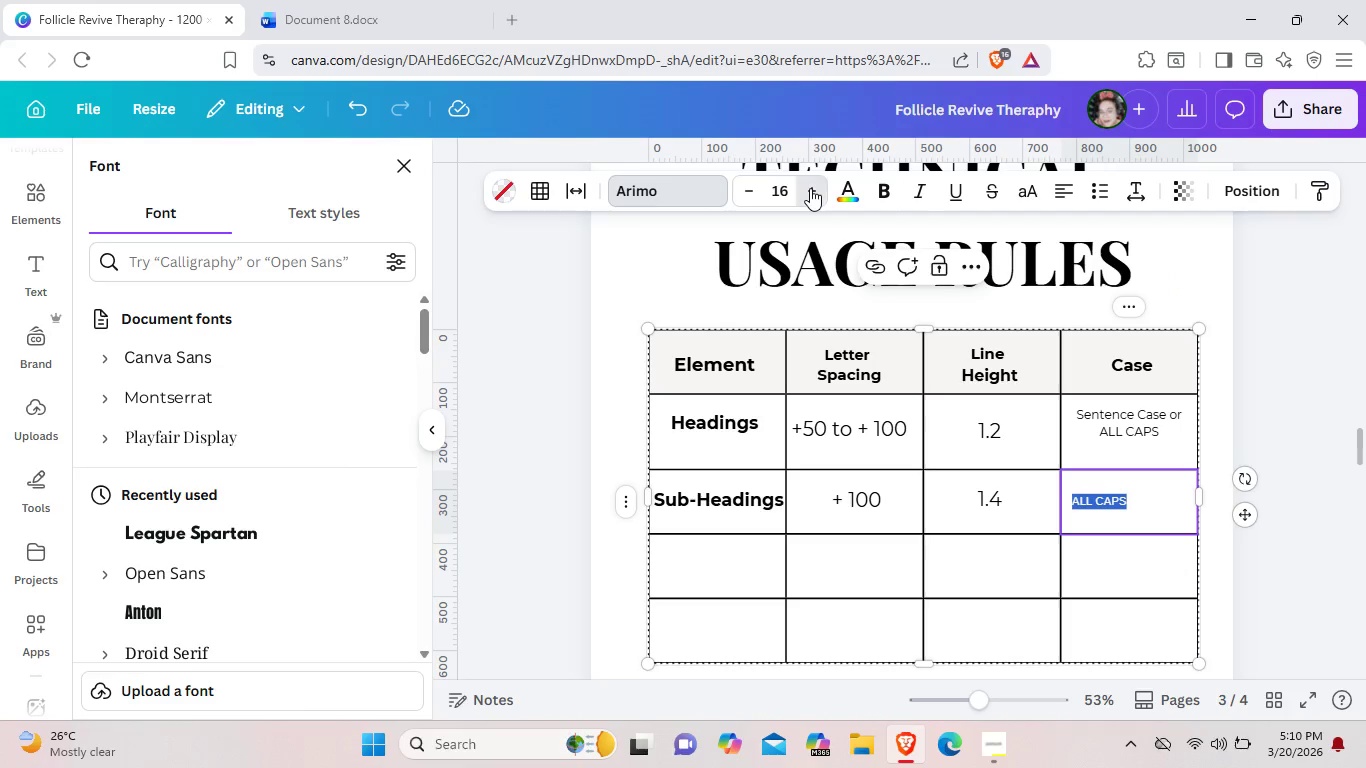 
triple_click([810, 188])
 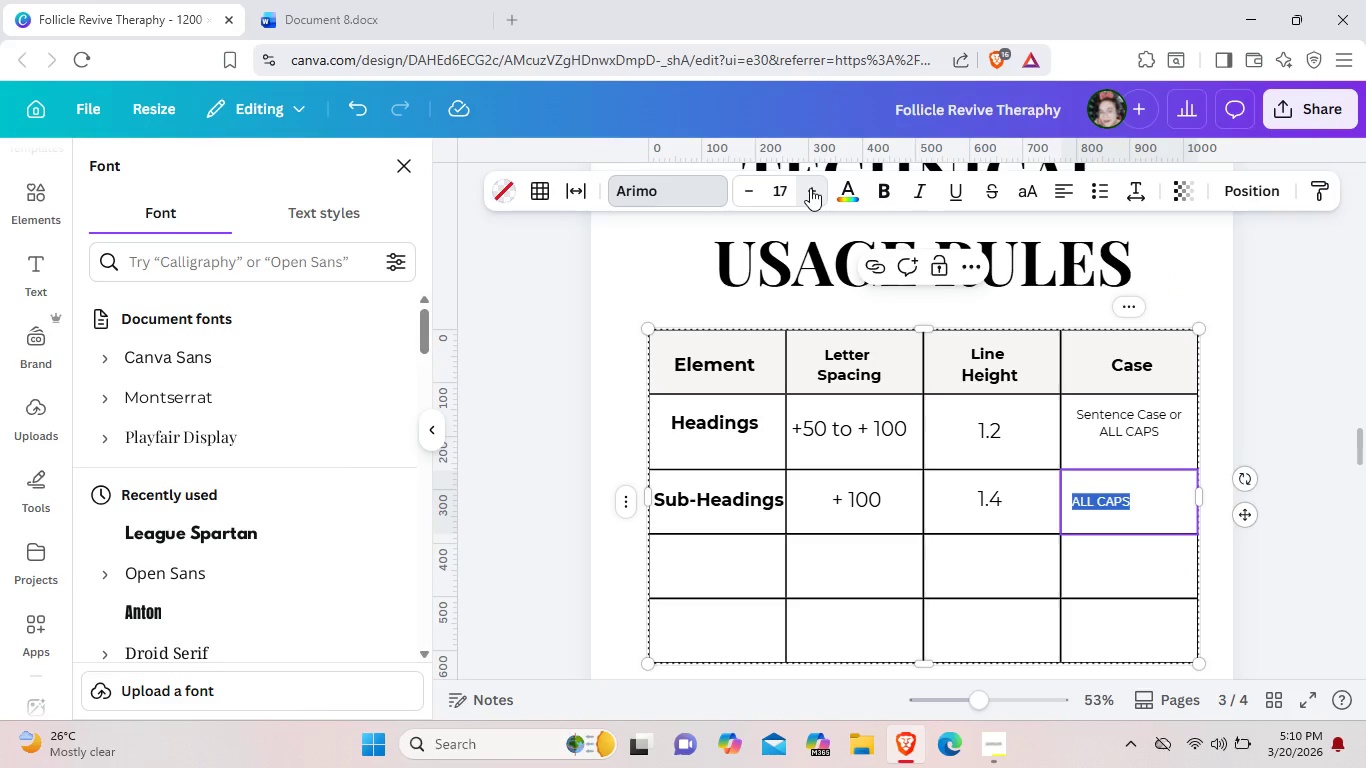 
triple_click([810, 188])
 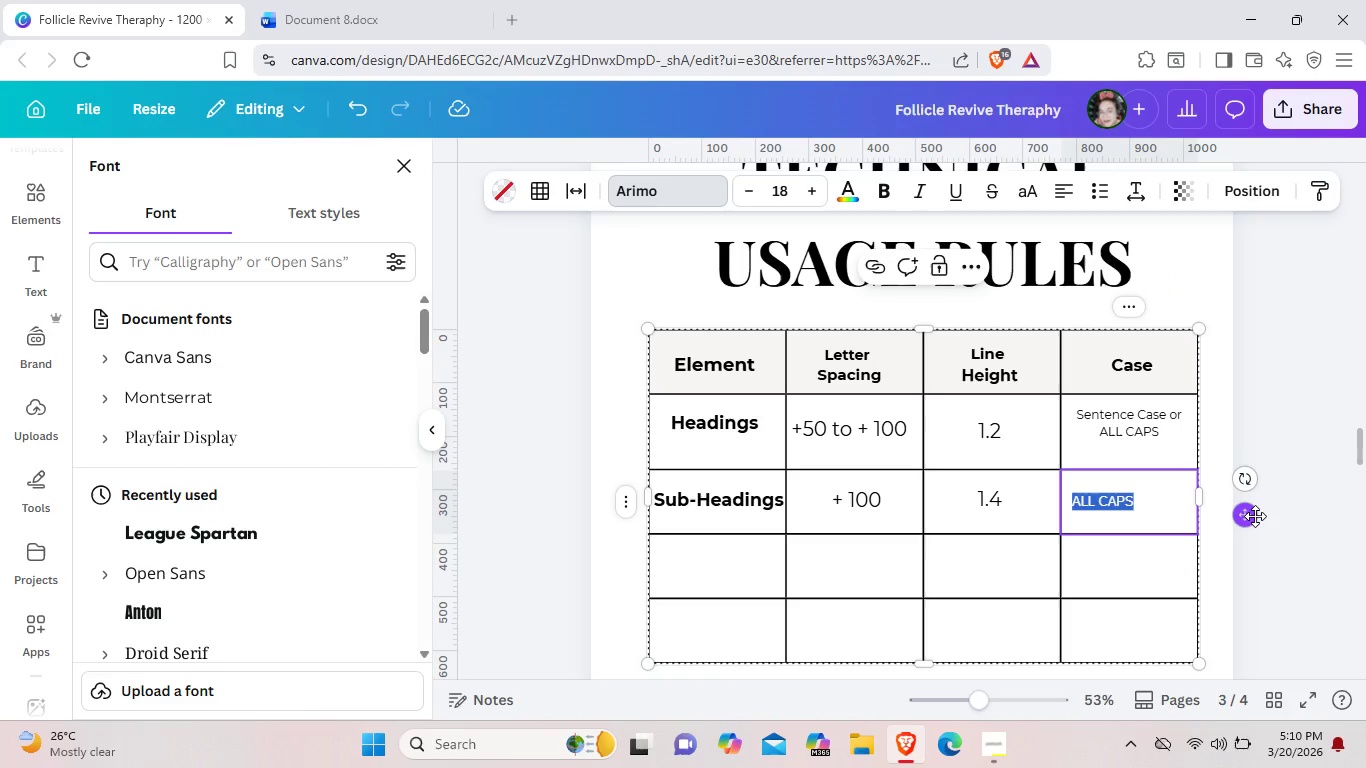 
left_click_drag(start_coordinate=[1253, 516], to_coordinate=[1275, 516])
 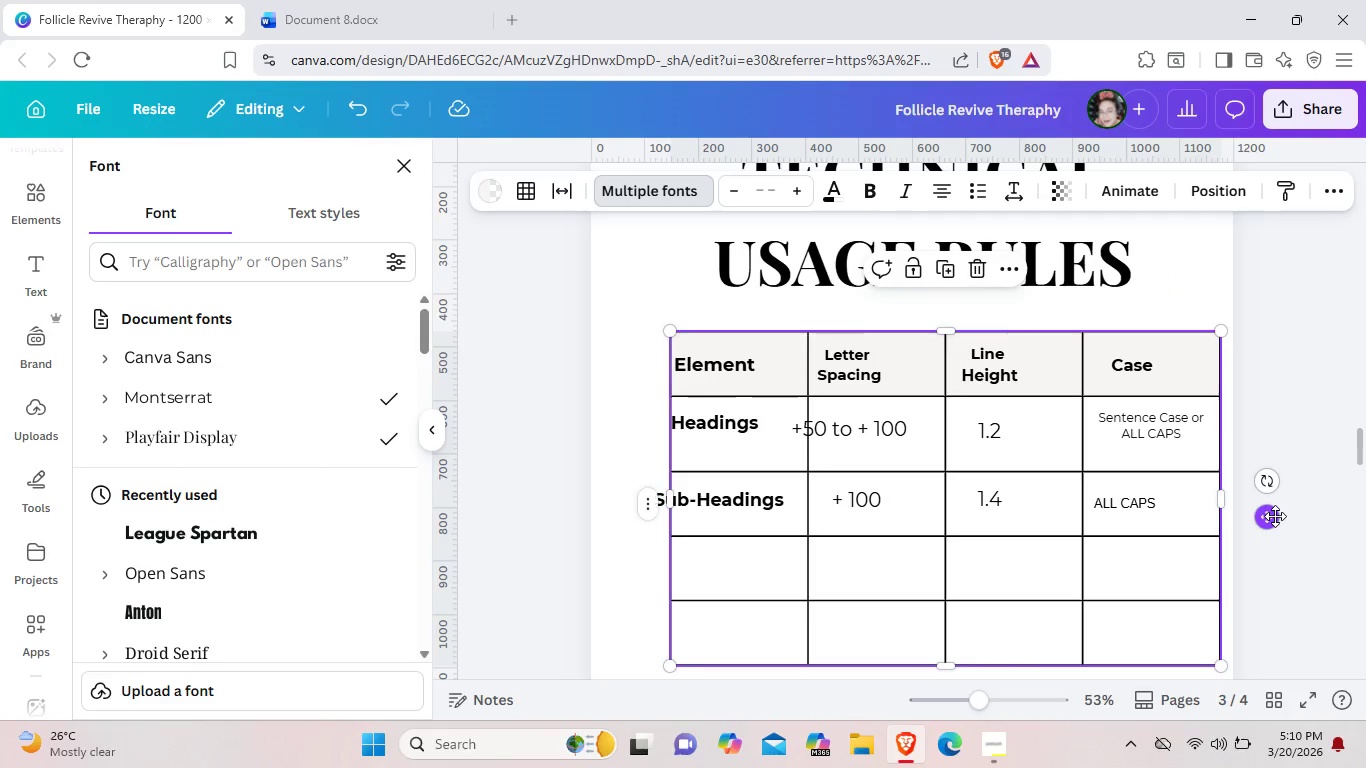 
key(Control+Z)
 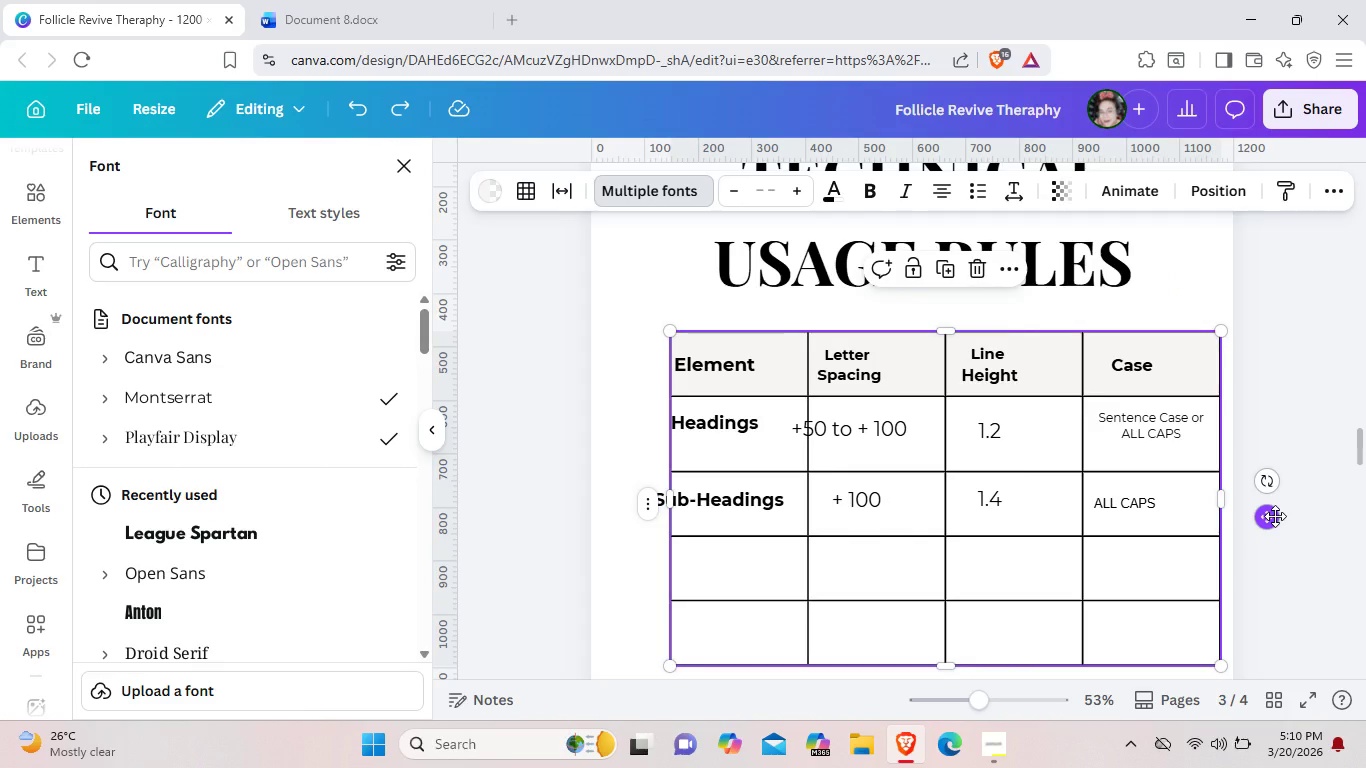 
key(Control+Z)
 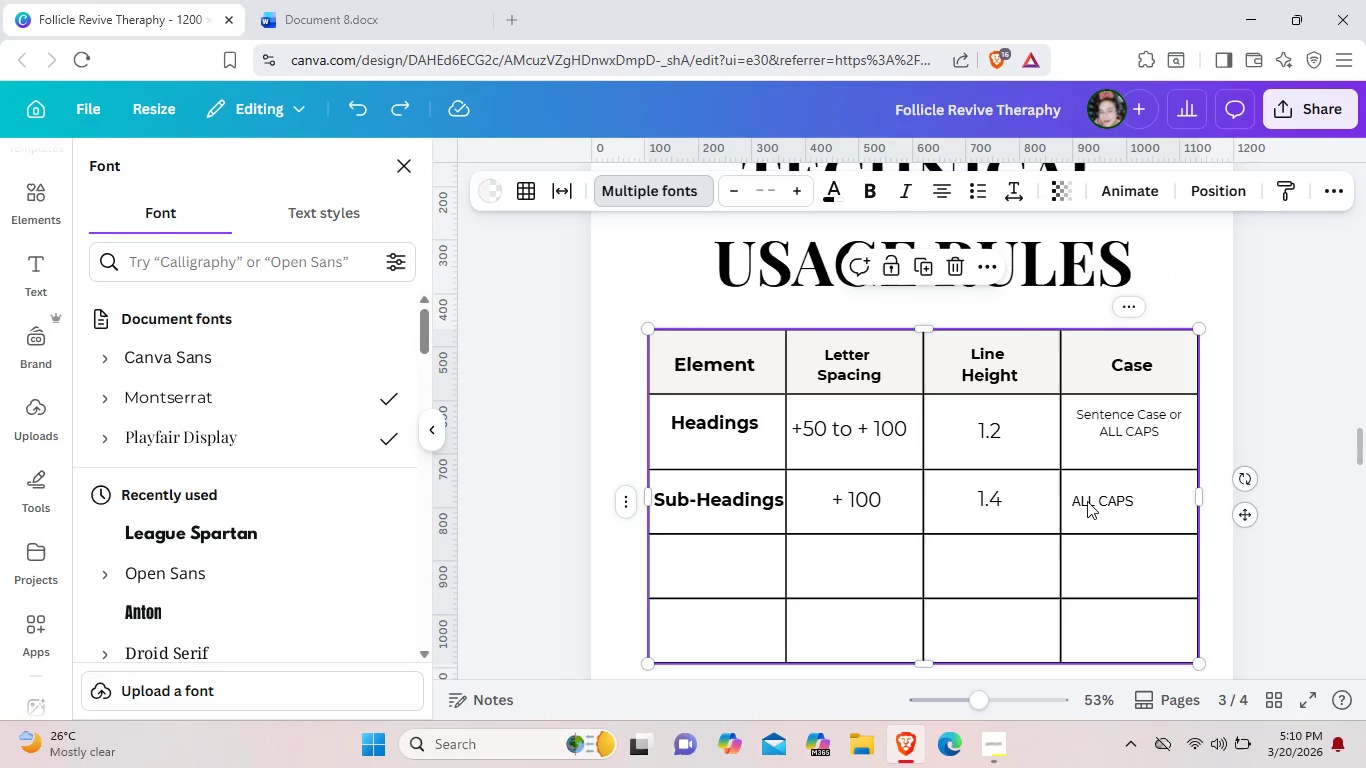 
left_click([1093, 503])
 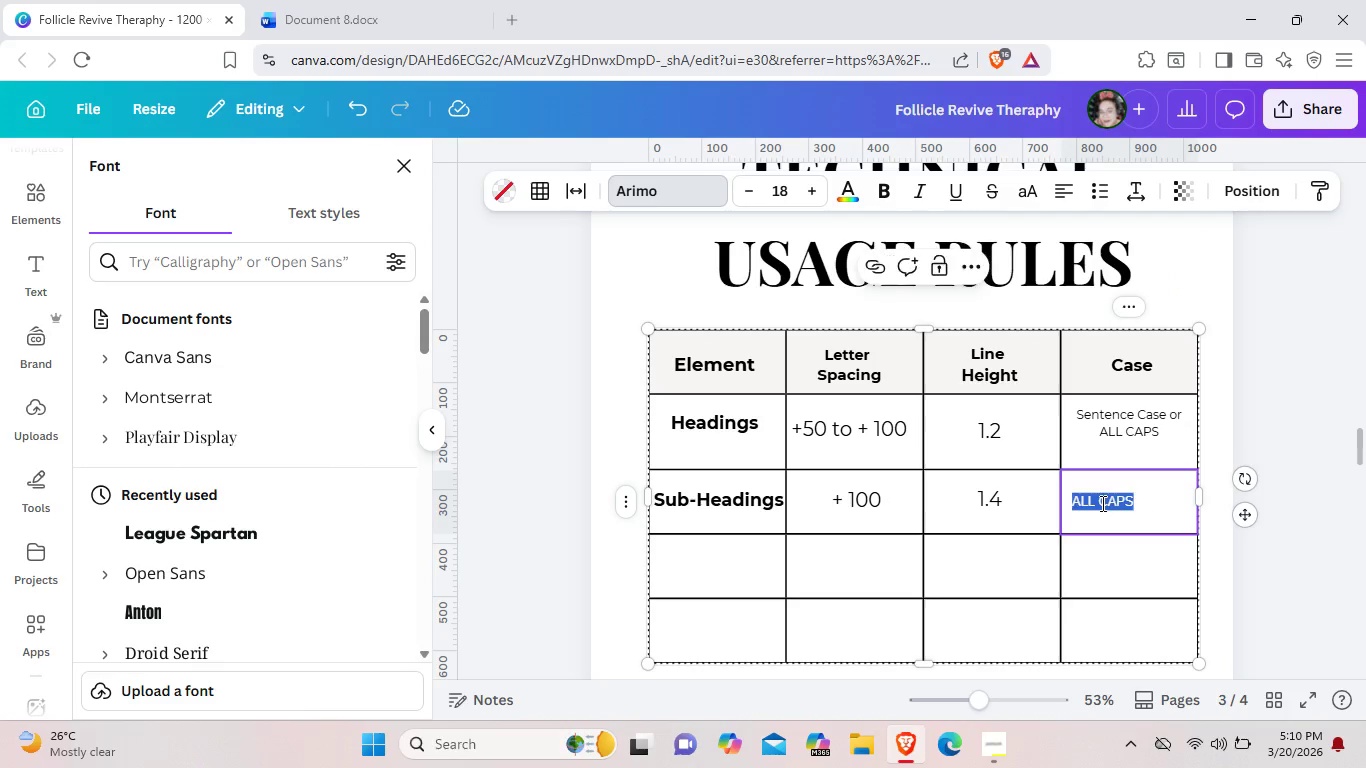 
double_click([1101, 503])
 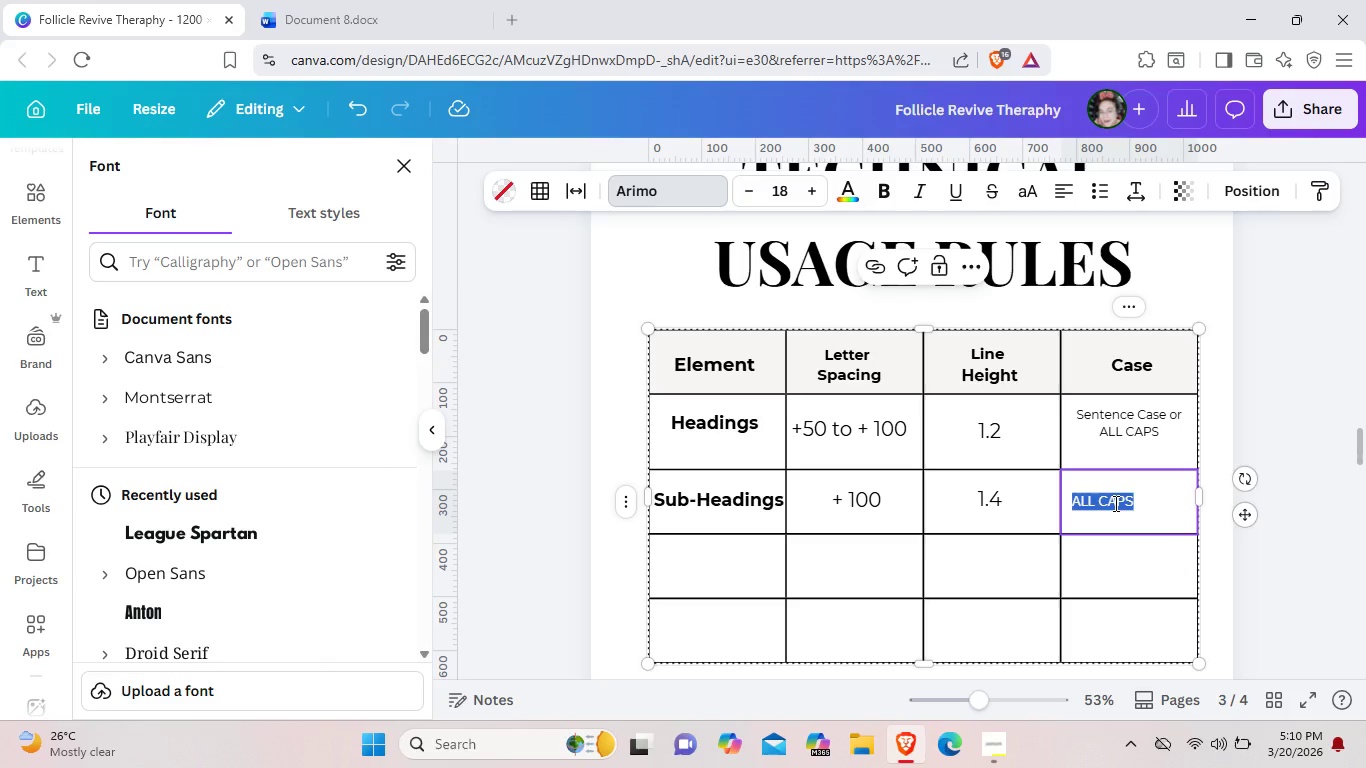 
left_click([1114, 503])
 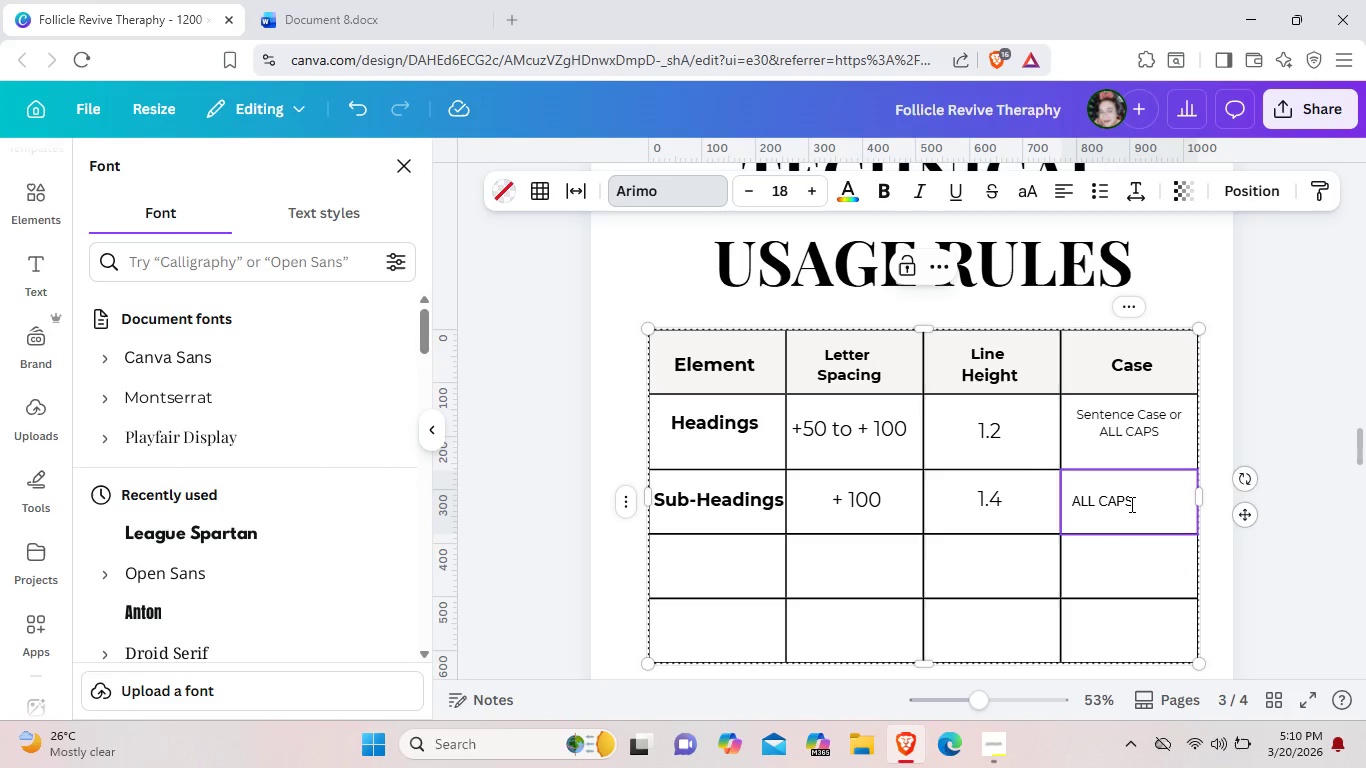 
left_click_drag(start_coordinate=[1131, 504], to_coordinate=[1074, 502])
 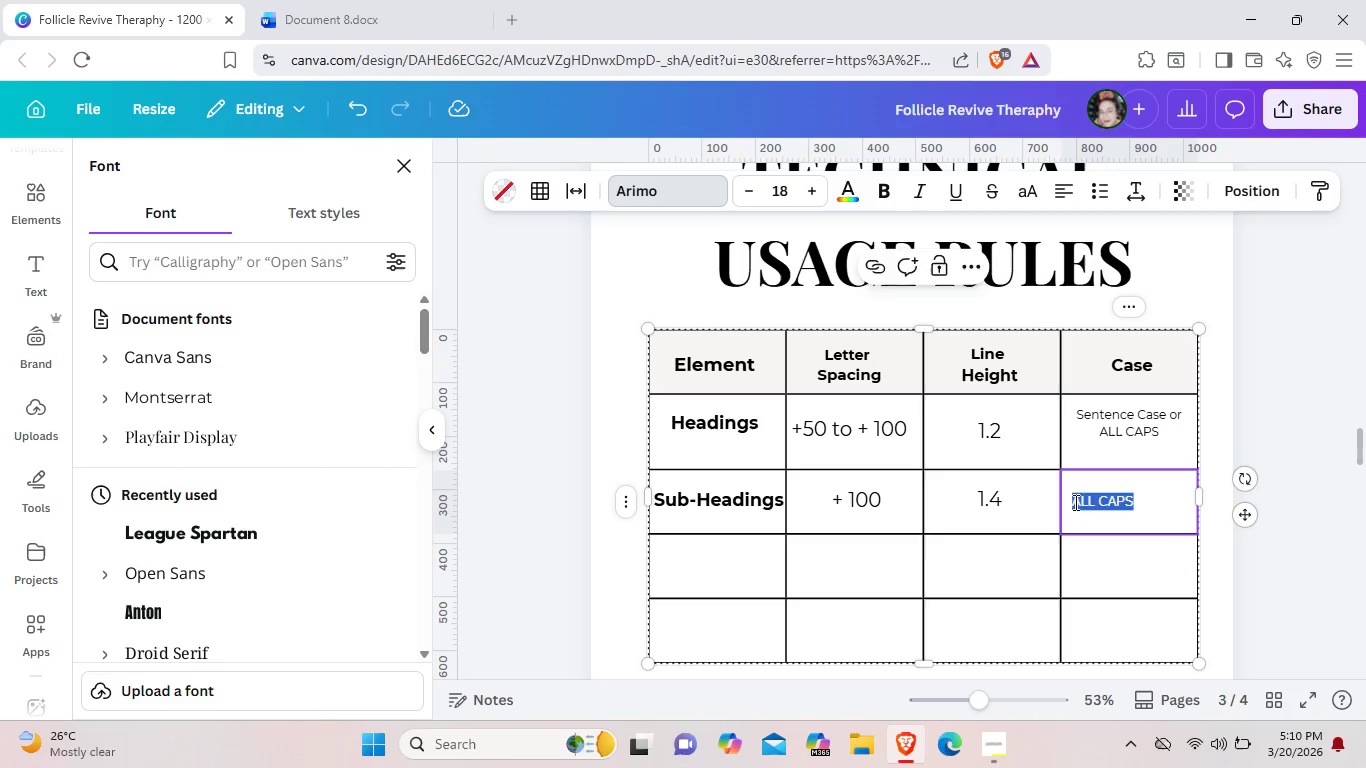 
left_click([1074, 502])
 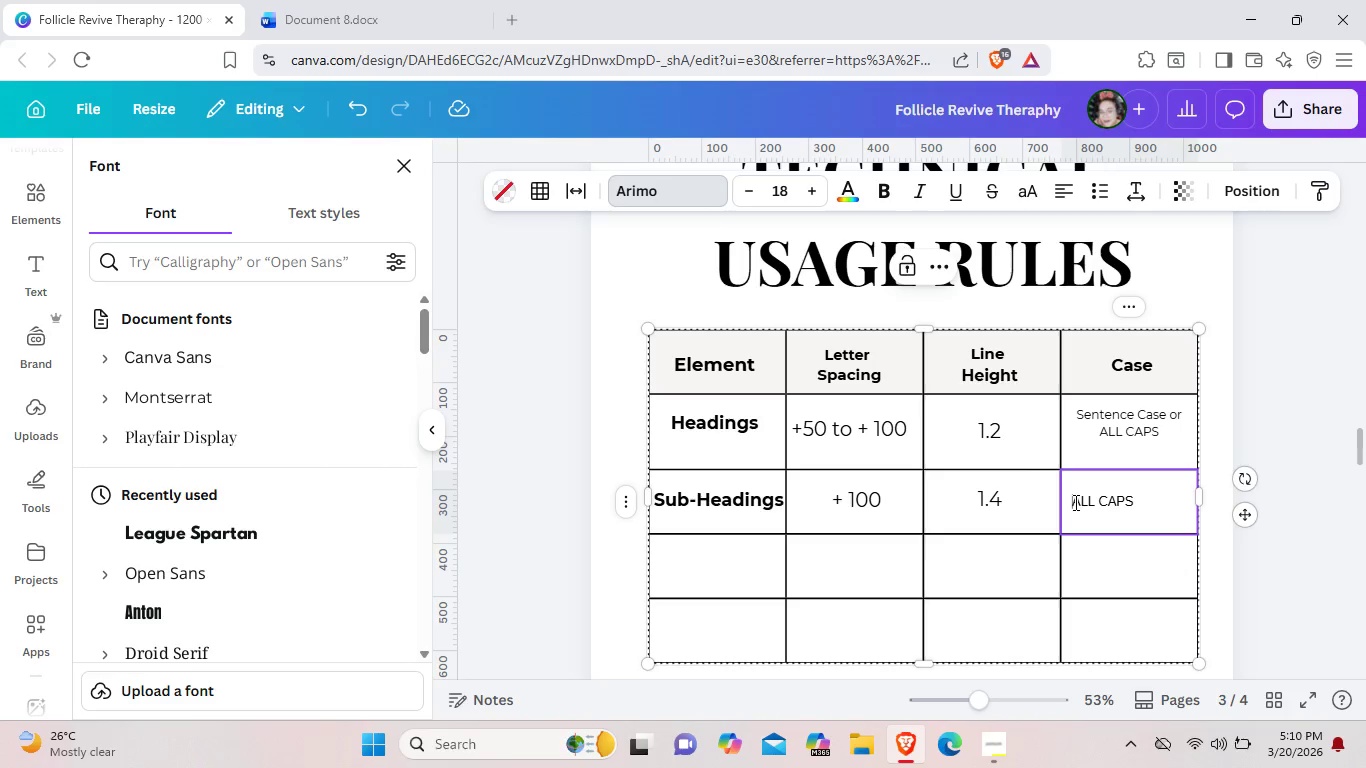 
hold_key(key=Space, duration=0.78)
 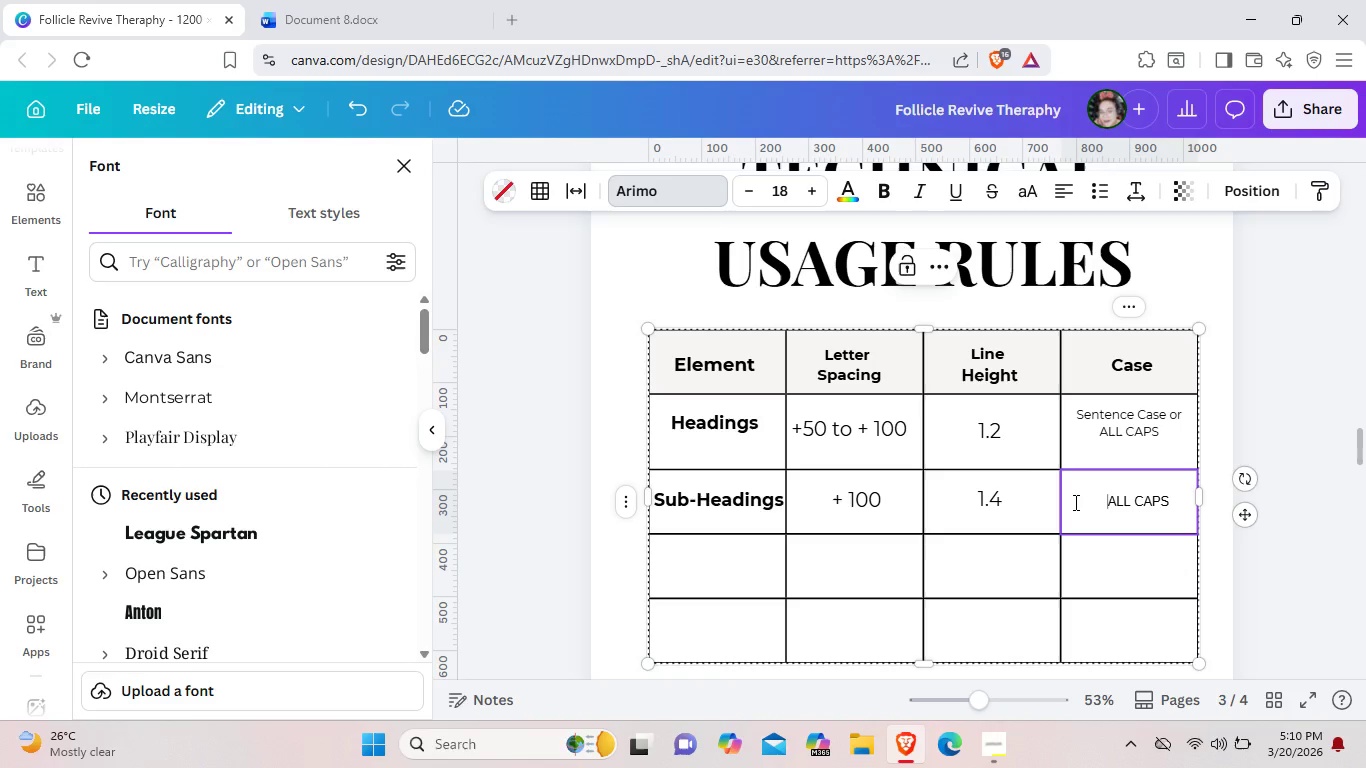 
key(Space)
 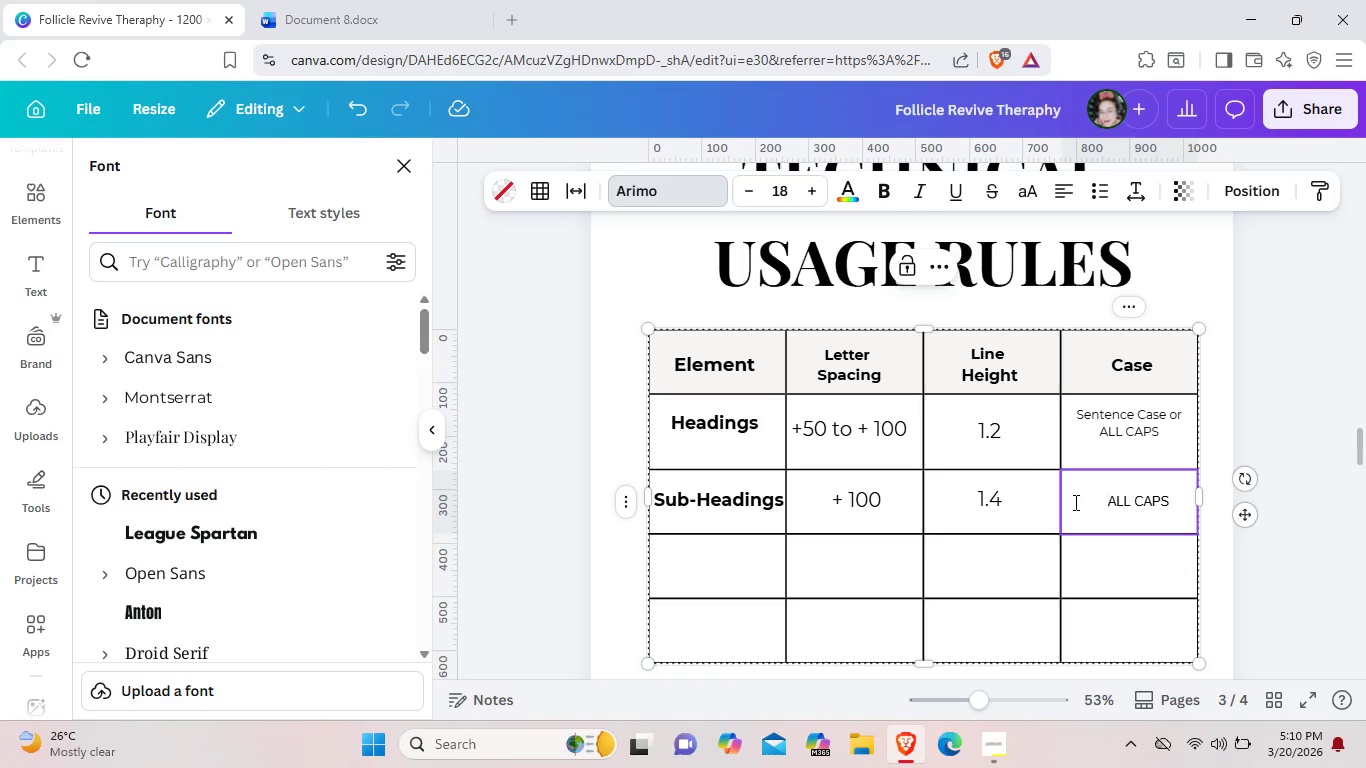 
key(Backspace)
 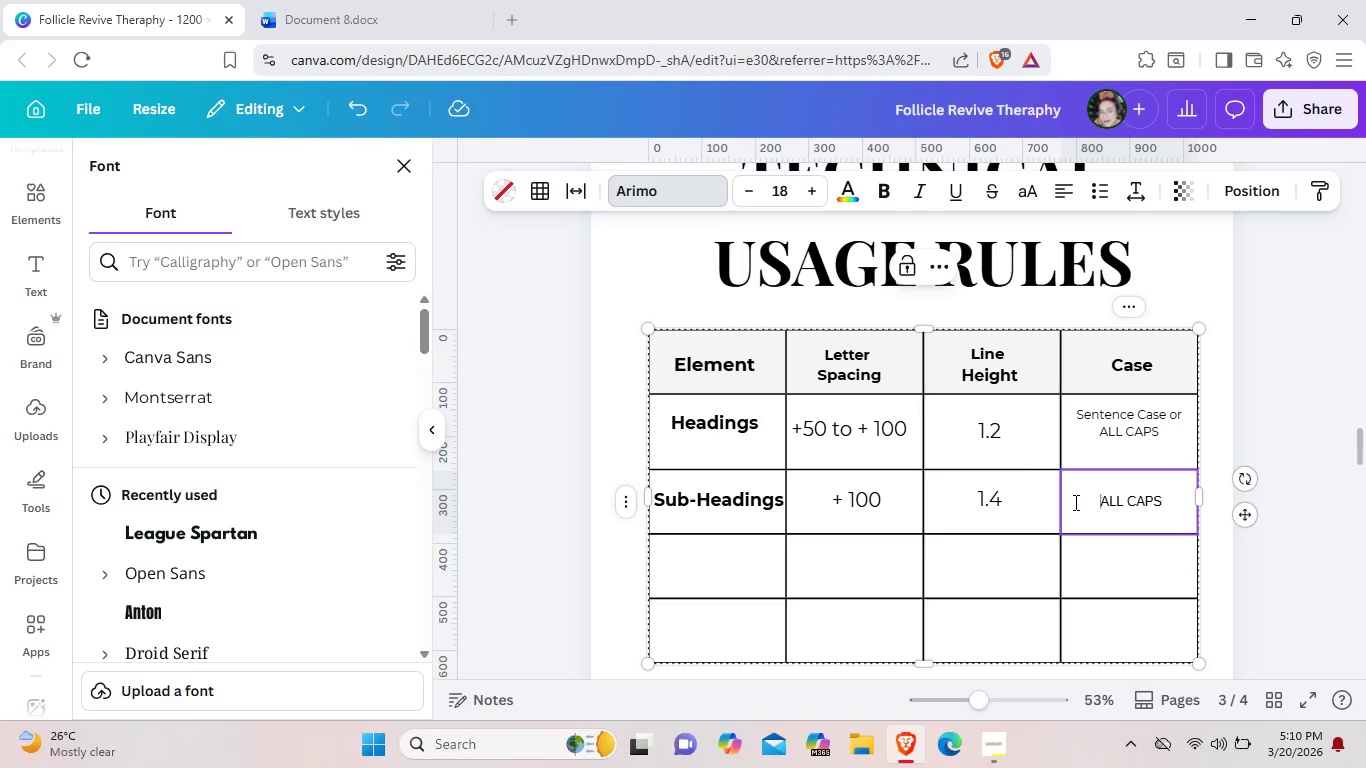 
key(Backspace)
 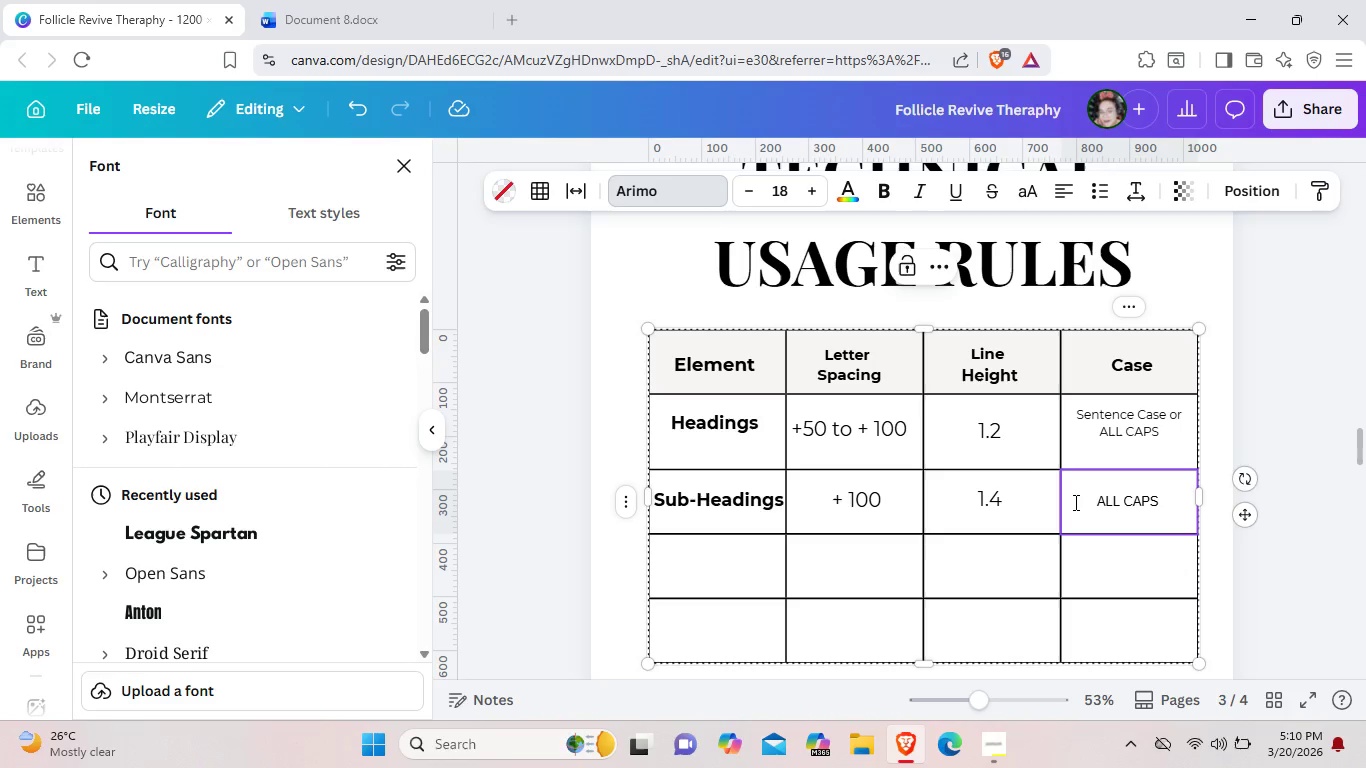 
key(Backspace)
 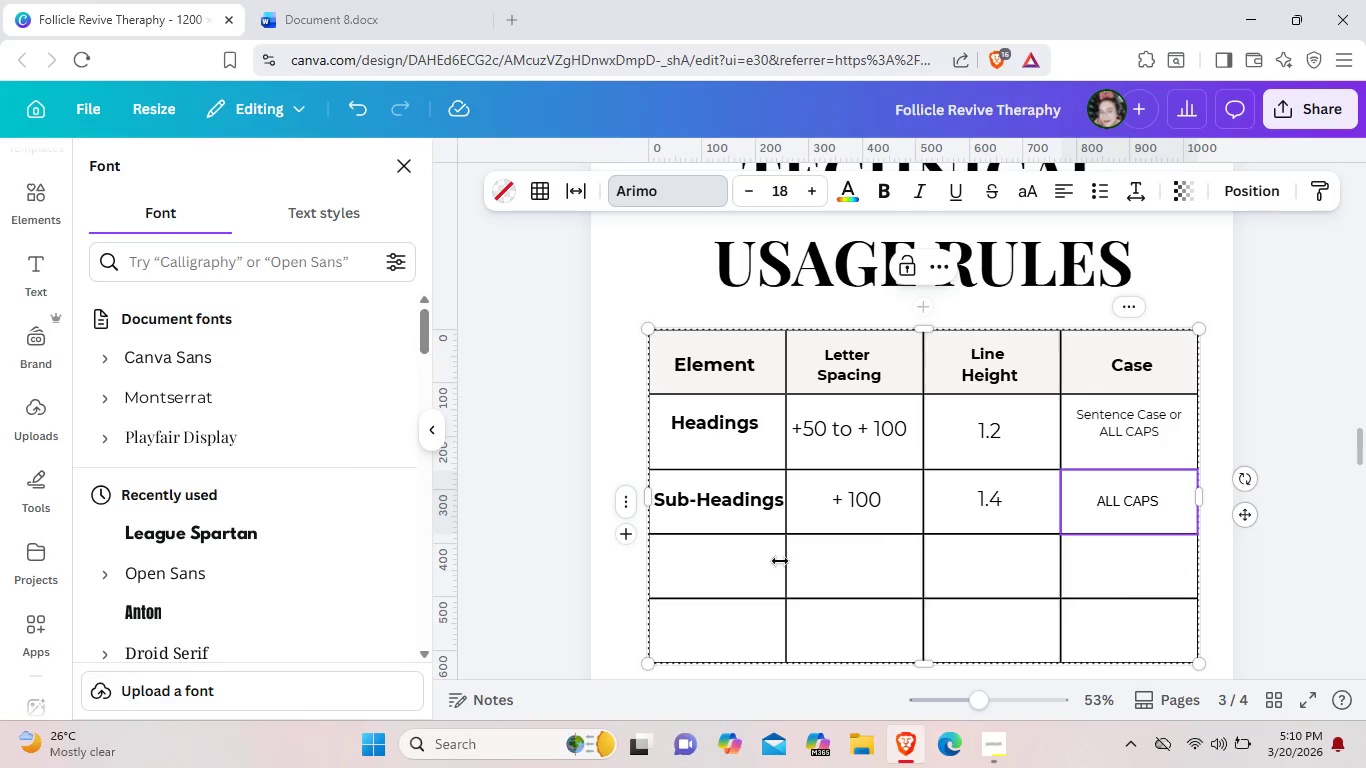 
left_click([717, 569])
 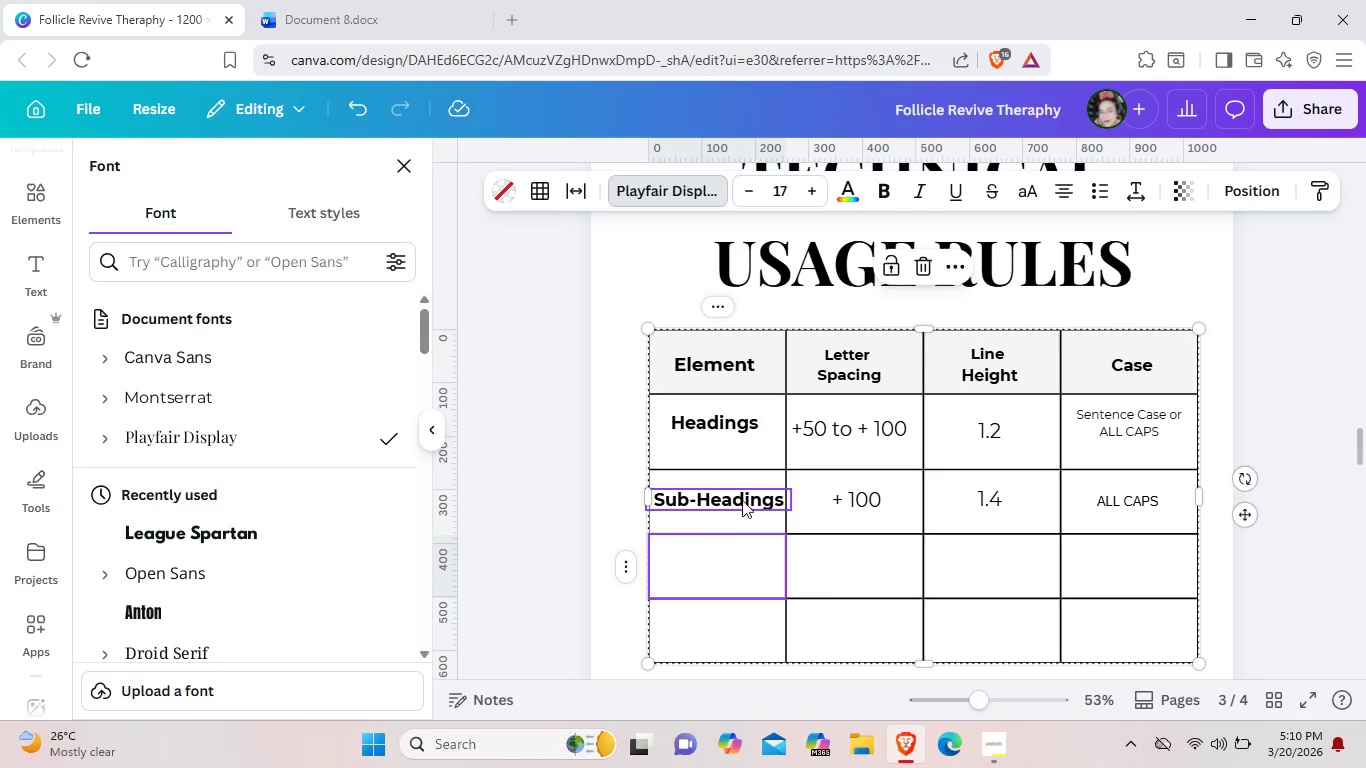 
left_click([742, 500])
 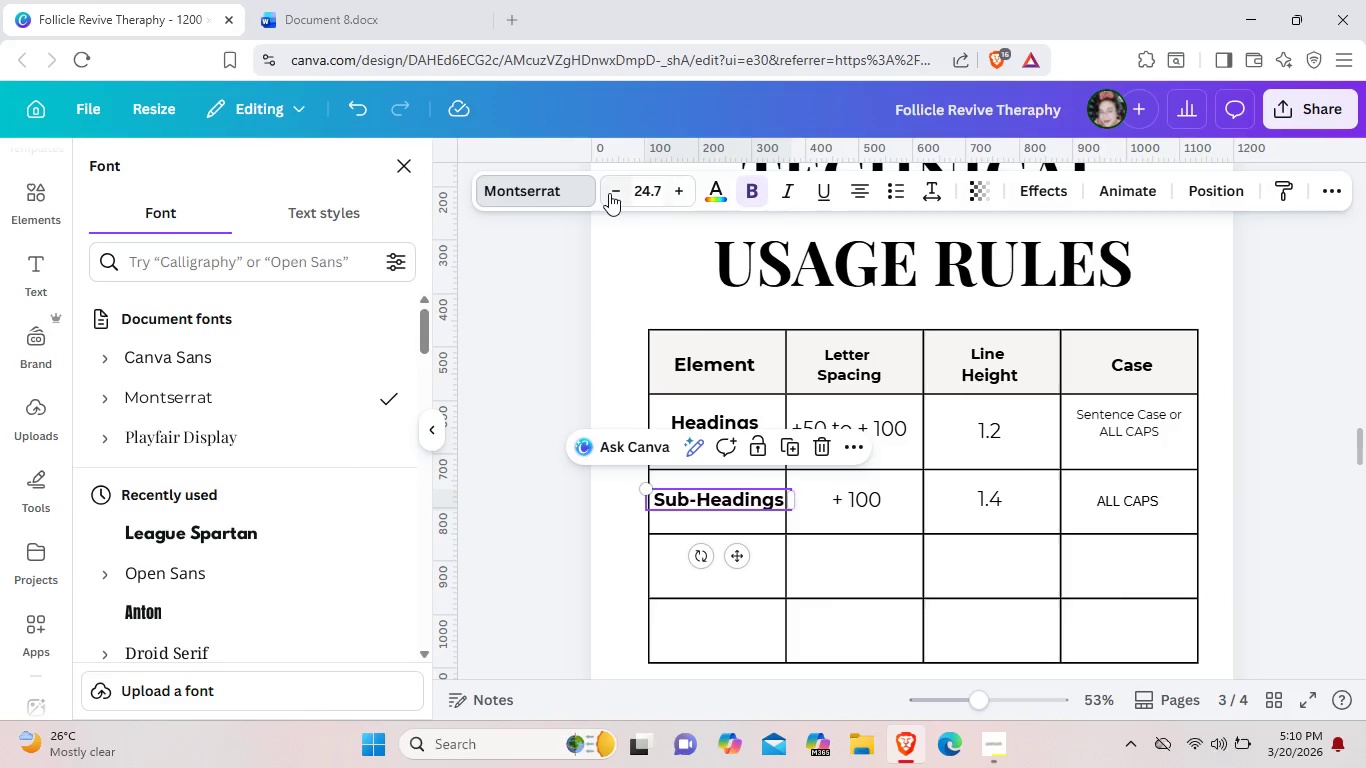 
left_click([609, 193])
 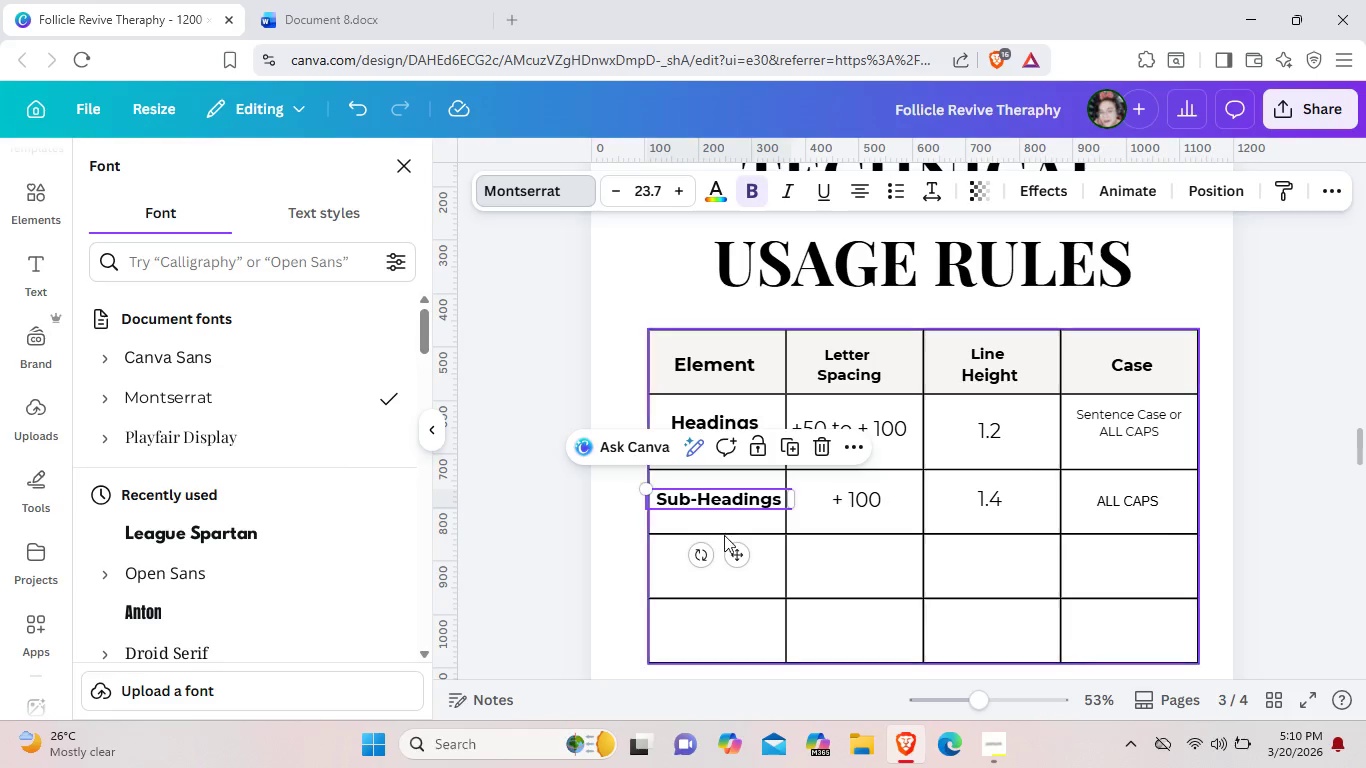 
left_click([729, 550])
 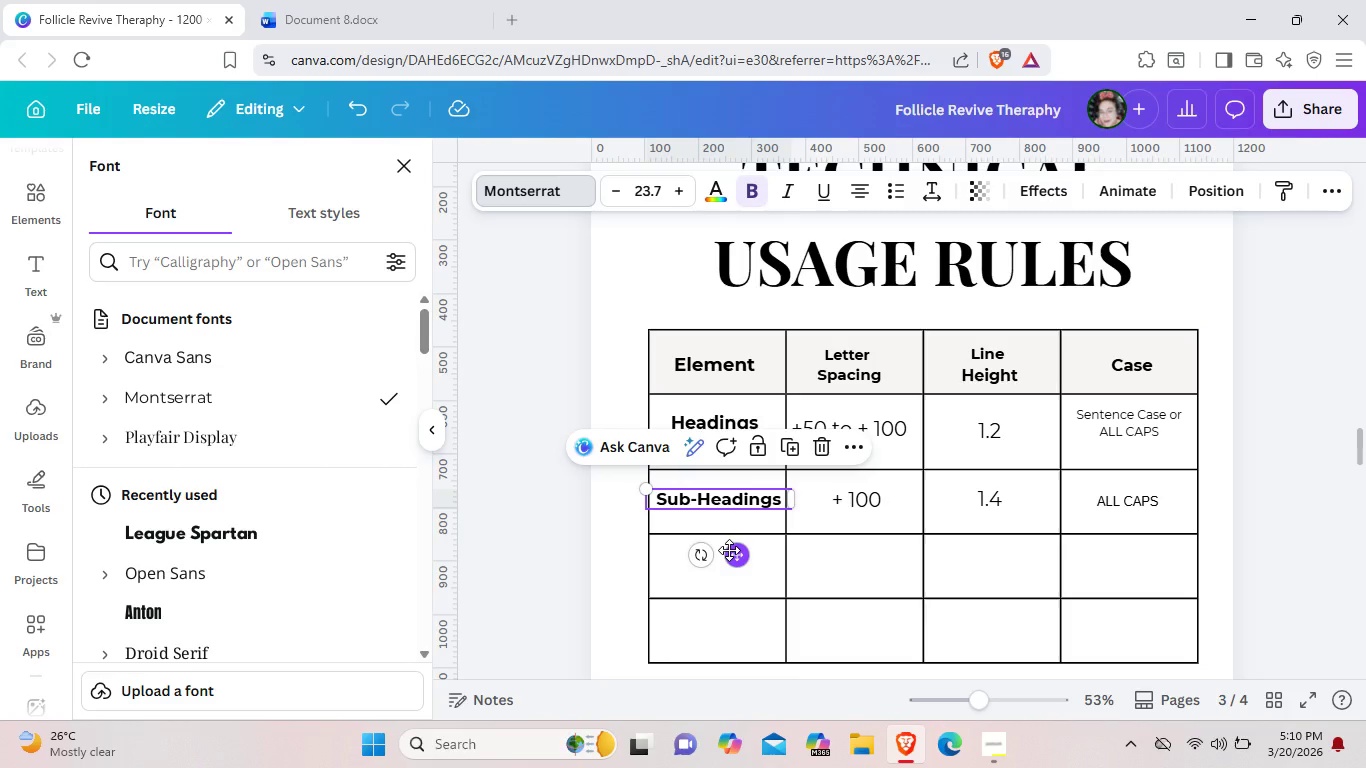 
key(Control+C)
 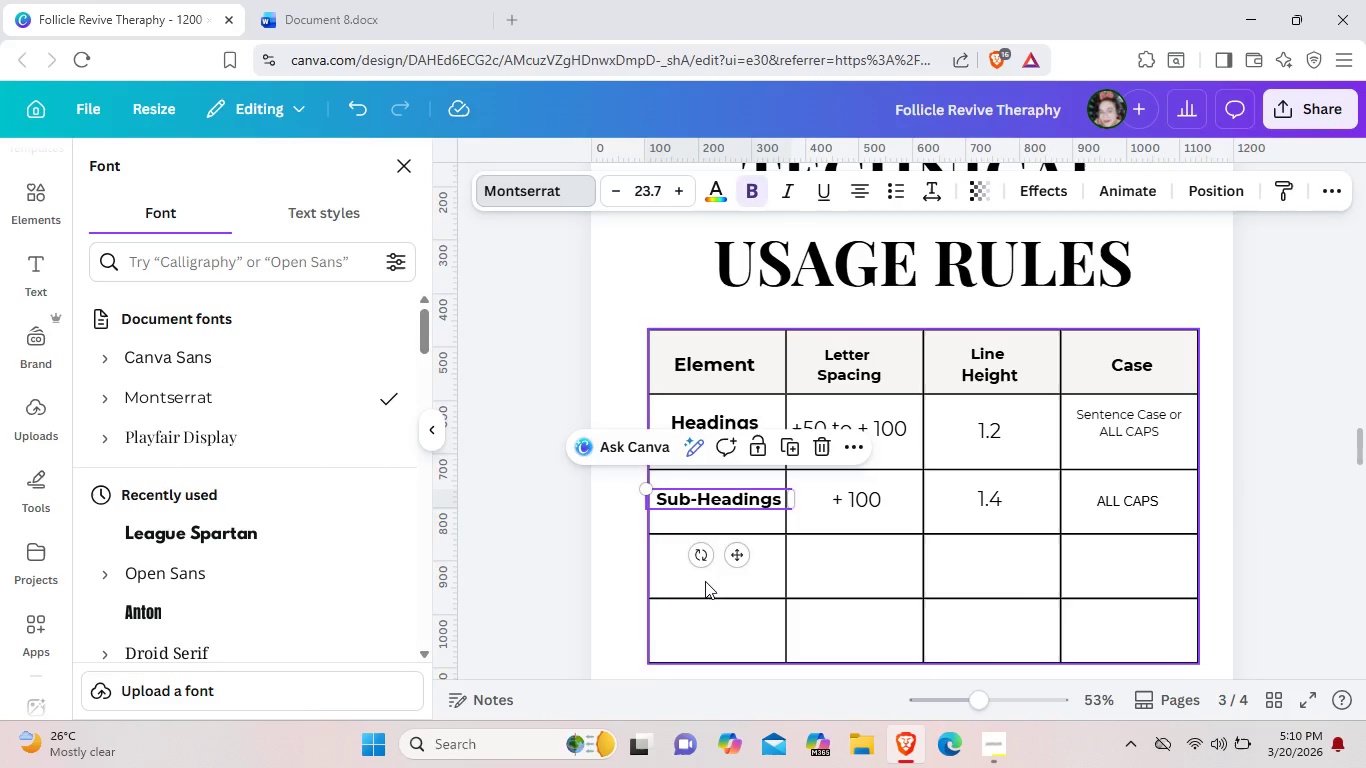 
left_click([705, 581])
 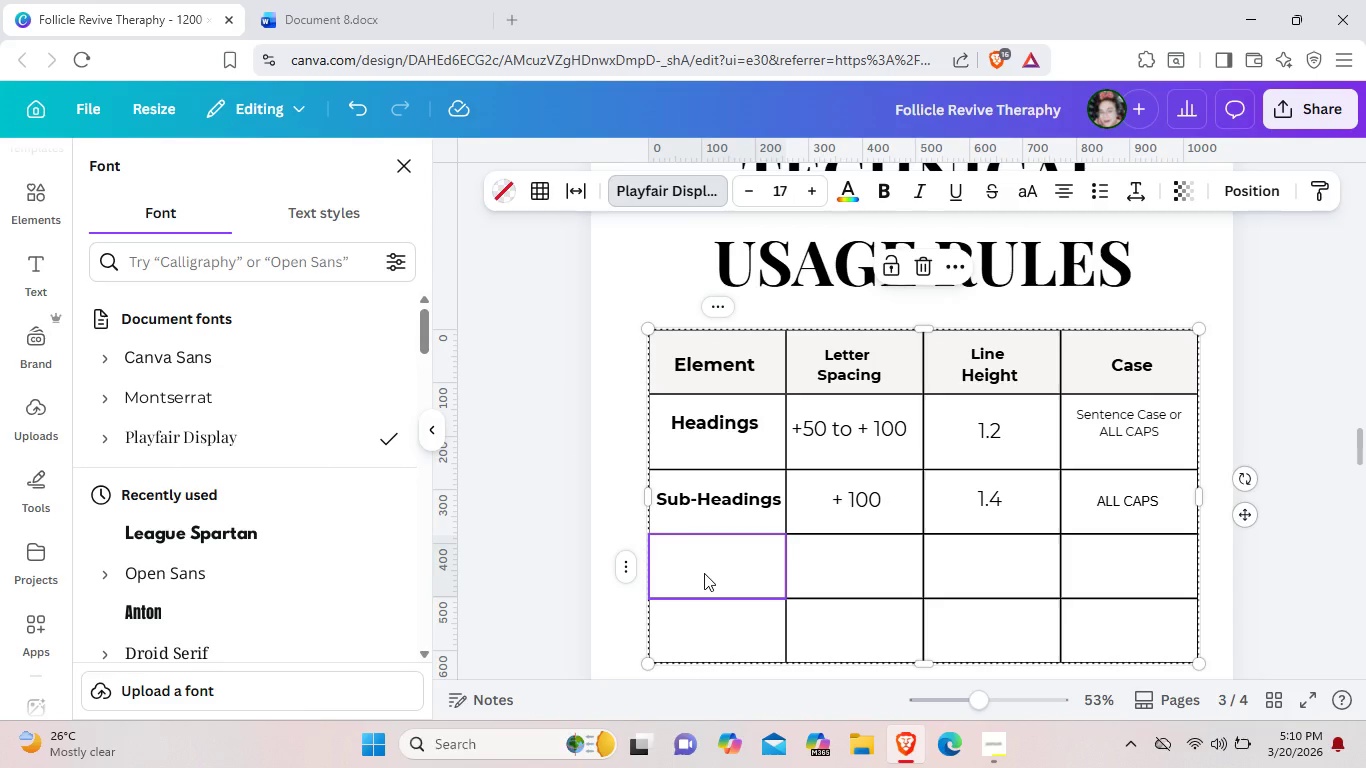 
key(Control+V)
 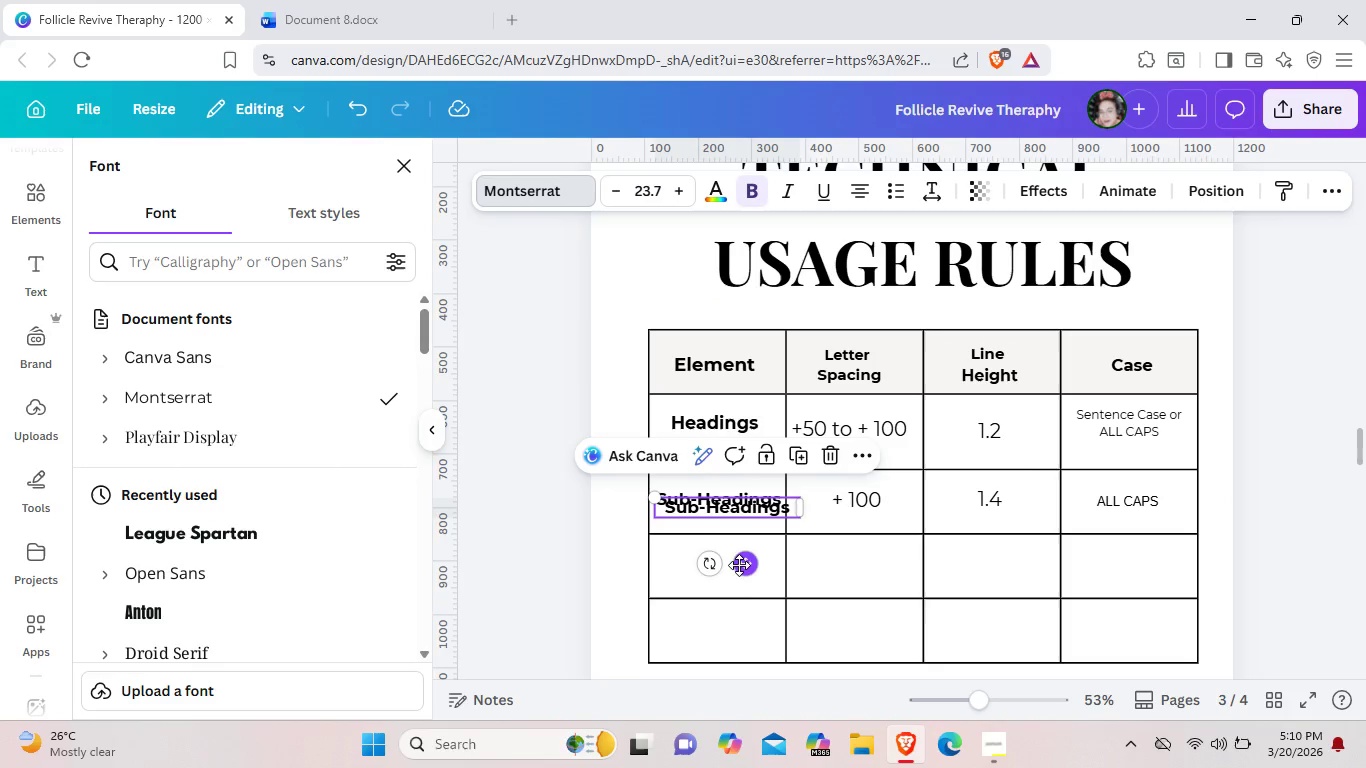 
left_click_drag(start_coordinate=[740, 565], to_coordinate=[738, 610])
 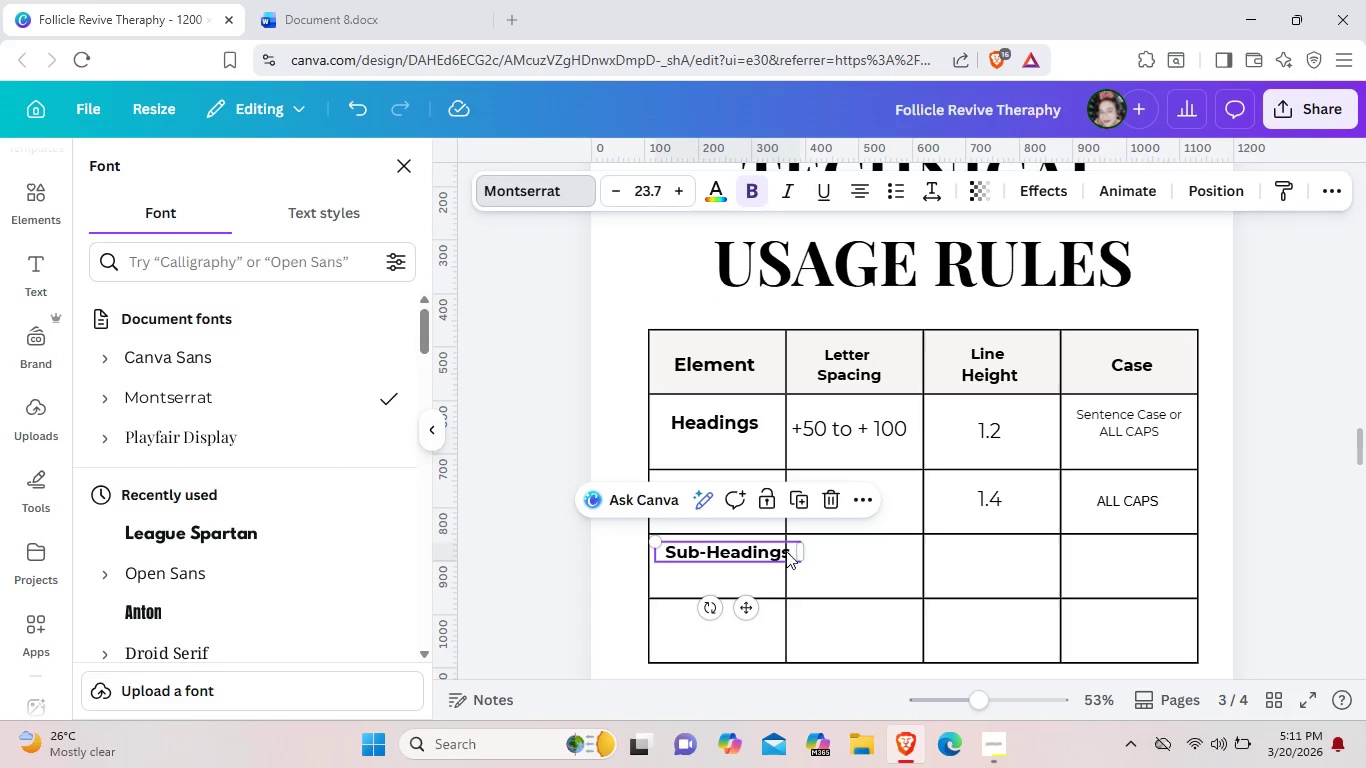 
double_click([787, 551])
 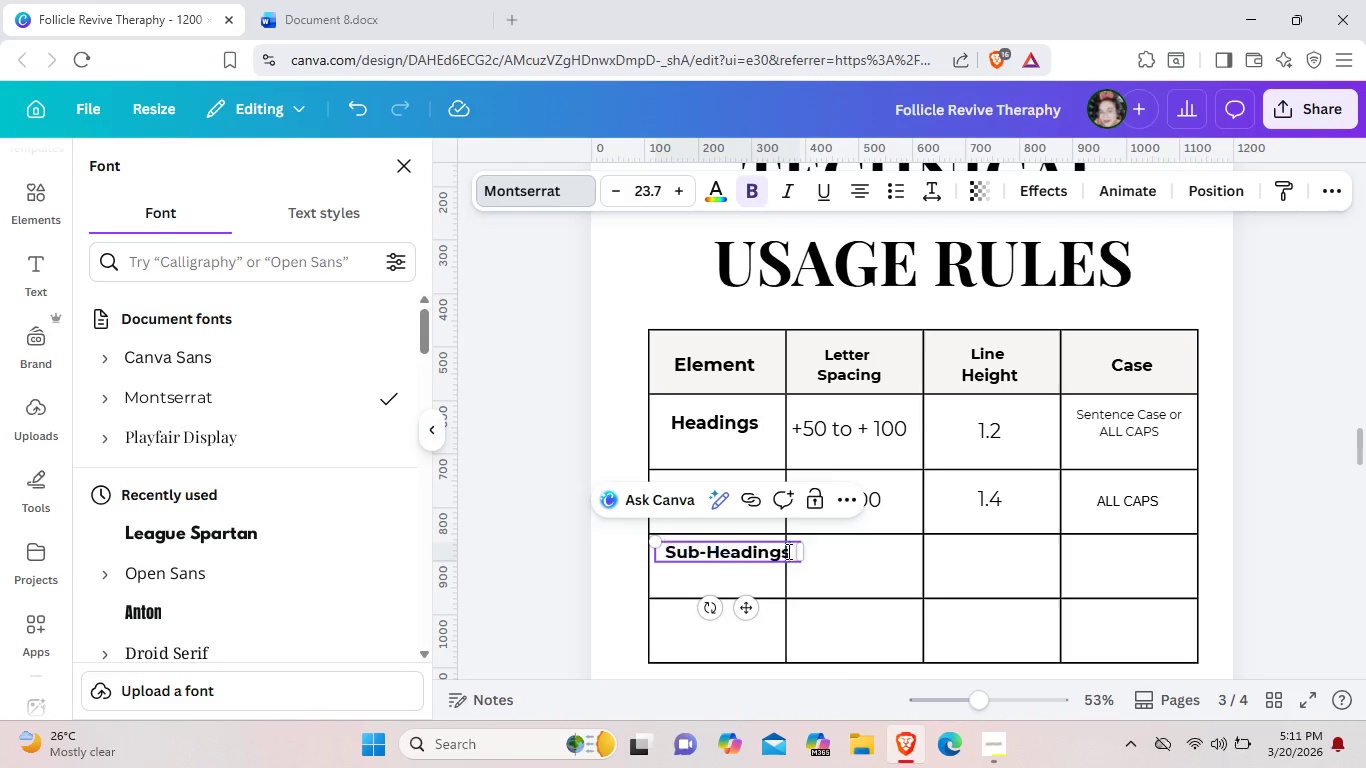 
triple_click([787, 551])
 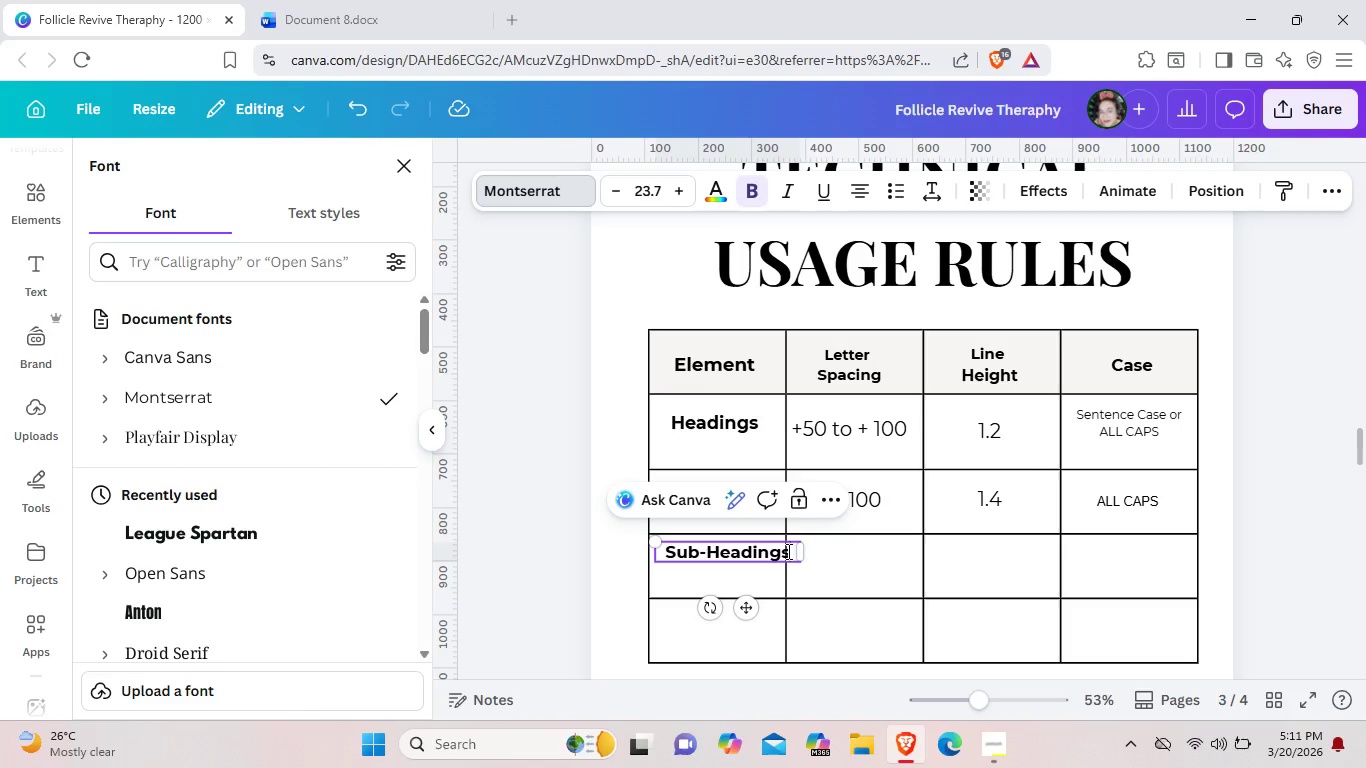 
wait(7.45)
 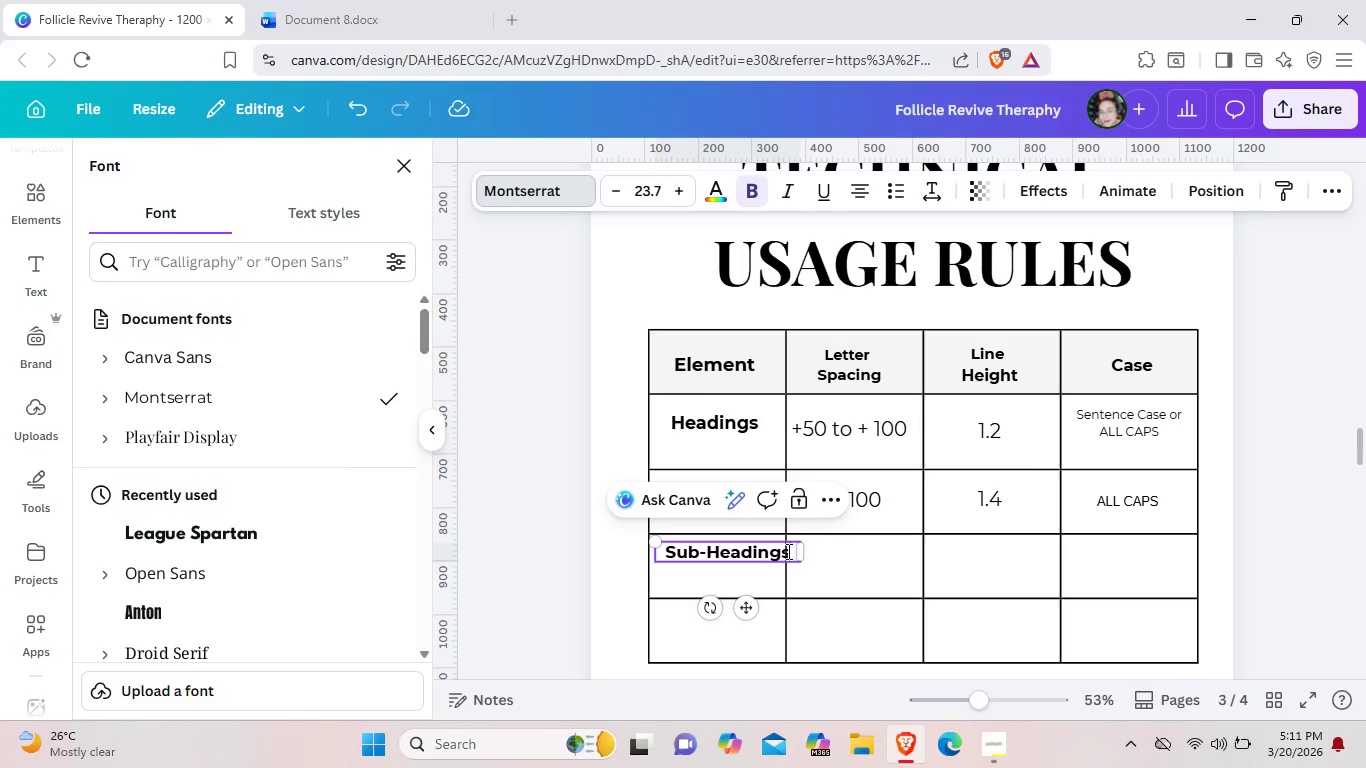 
key(Backspace)
key(Backspace)
key(Backspace)
key(Backspace)
key(Backspace)
key(Backspace)
key(Backspace)
key(Backspace)
key(Backspace)
key(Backspace)
key(Backspace)
key(Backspace)
type(Body Text)
 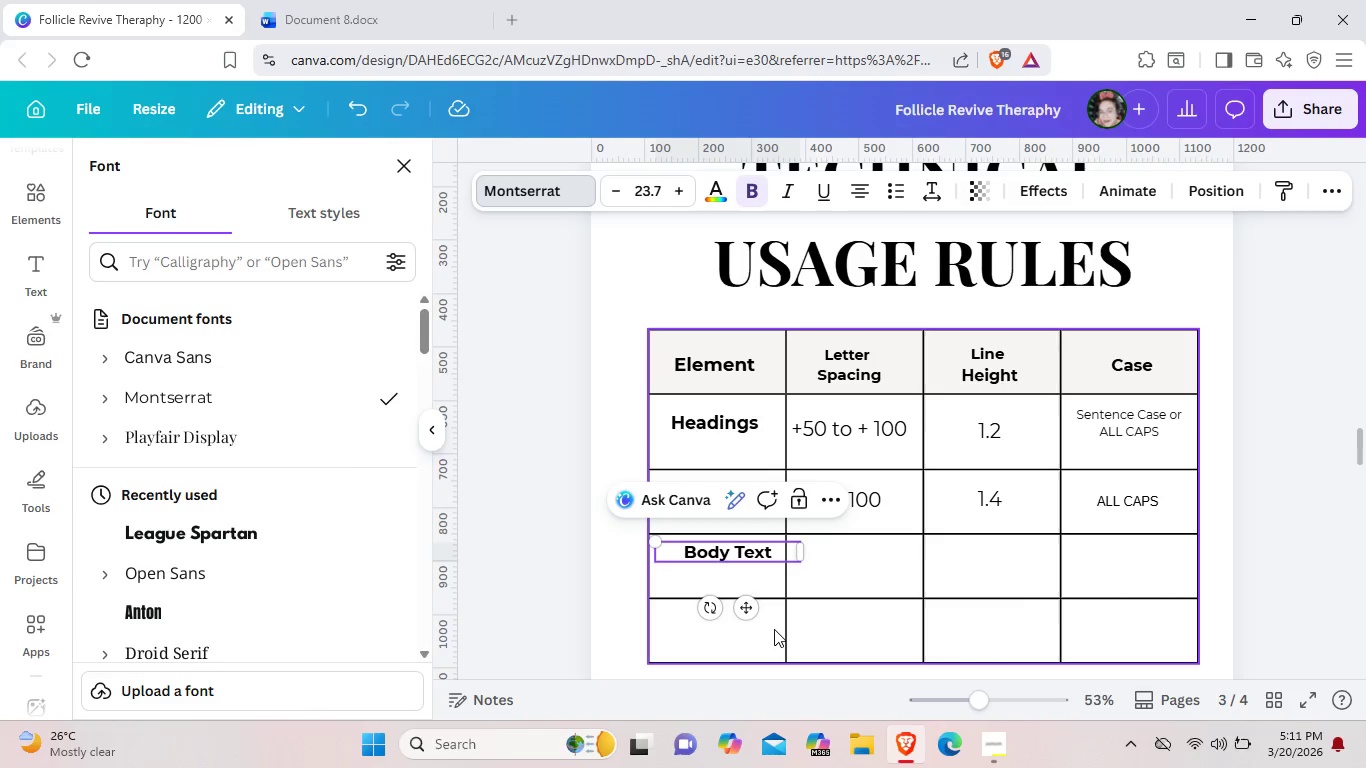 
left_click([774, 629])
 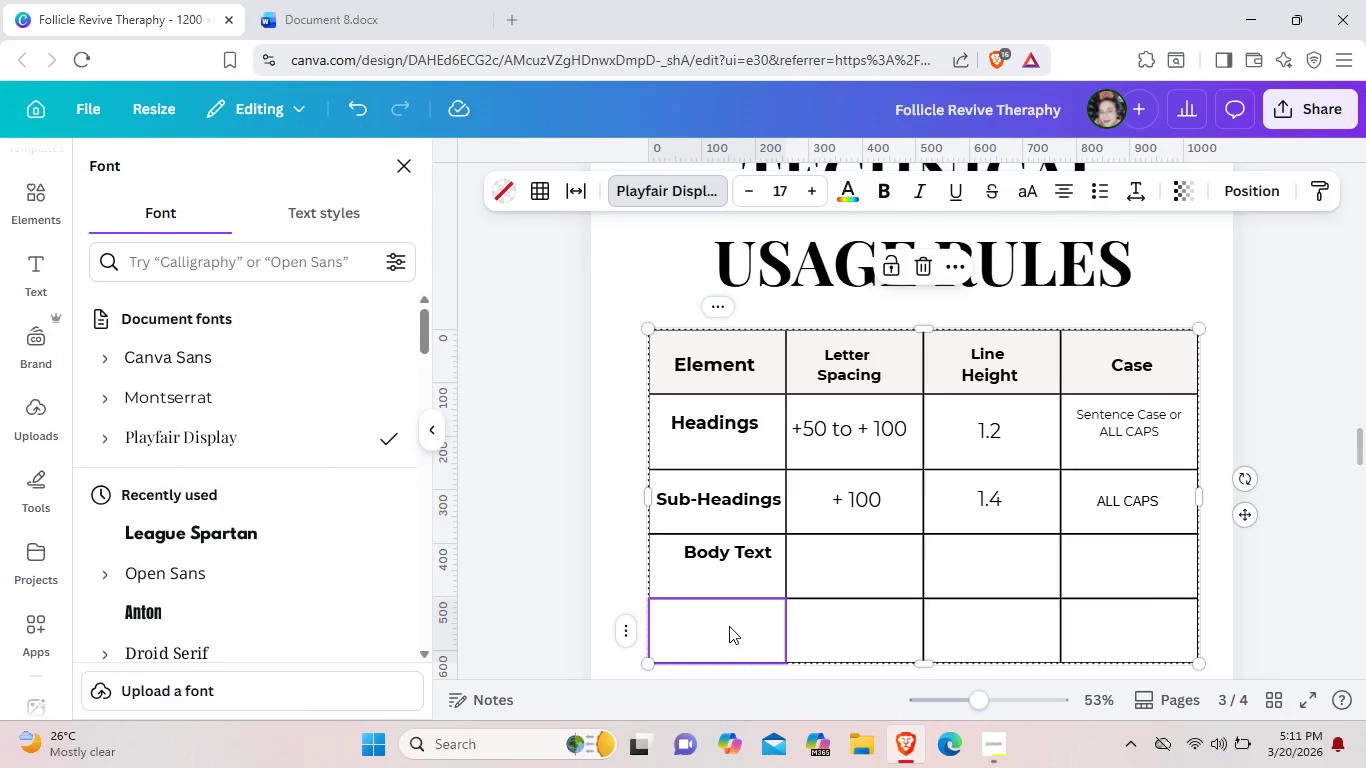 
key(Control+V)
 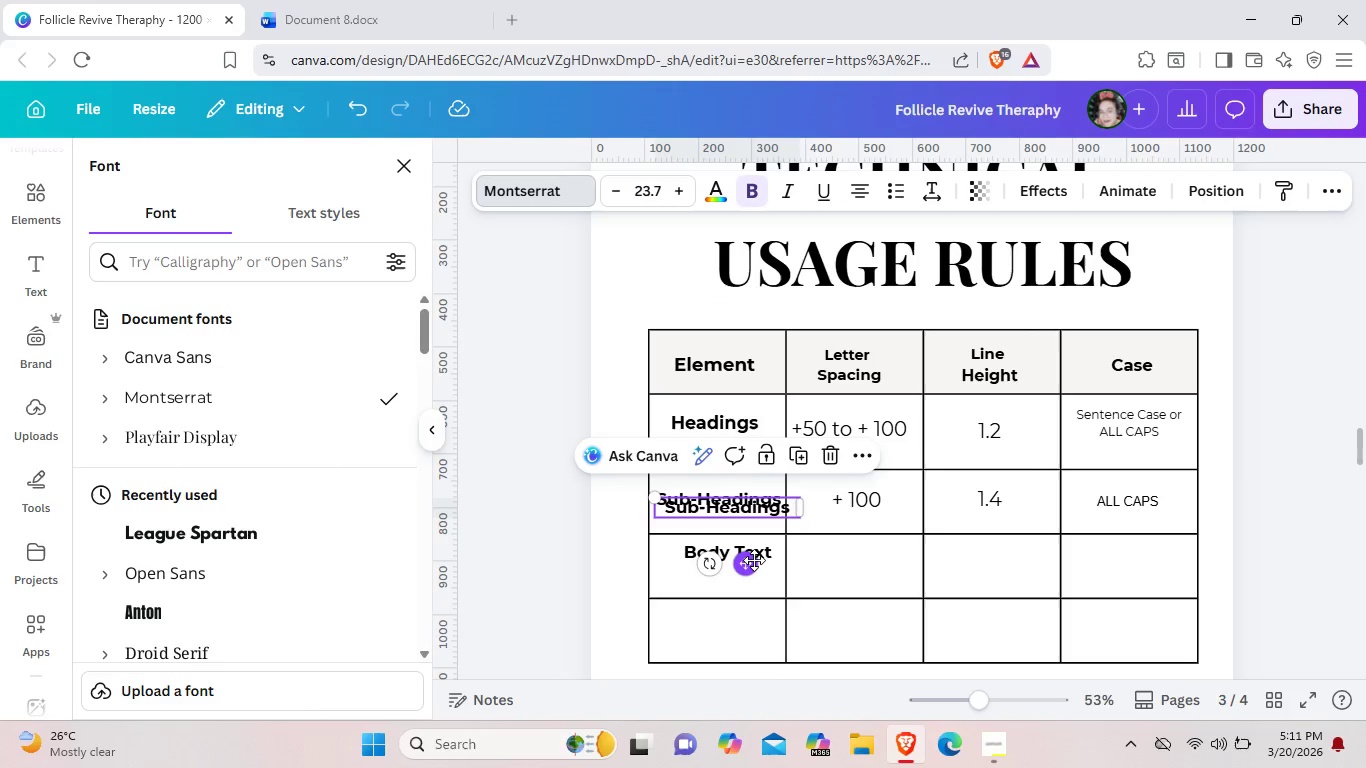 
left_click_drag(start_coordinate=[754, 560], to_coordinate=[757, 672])
 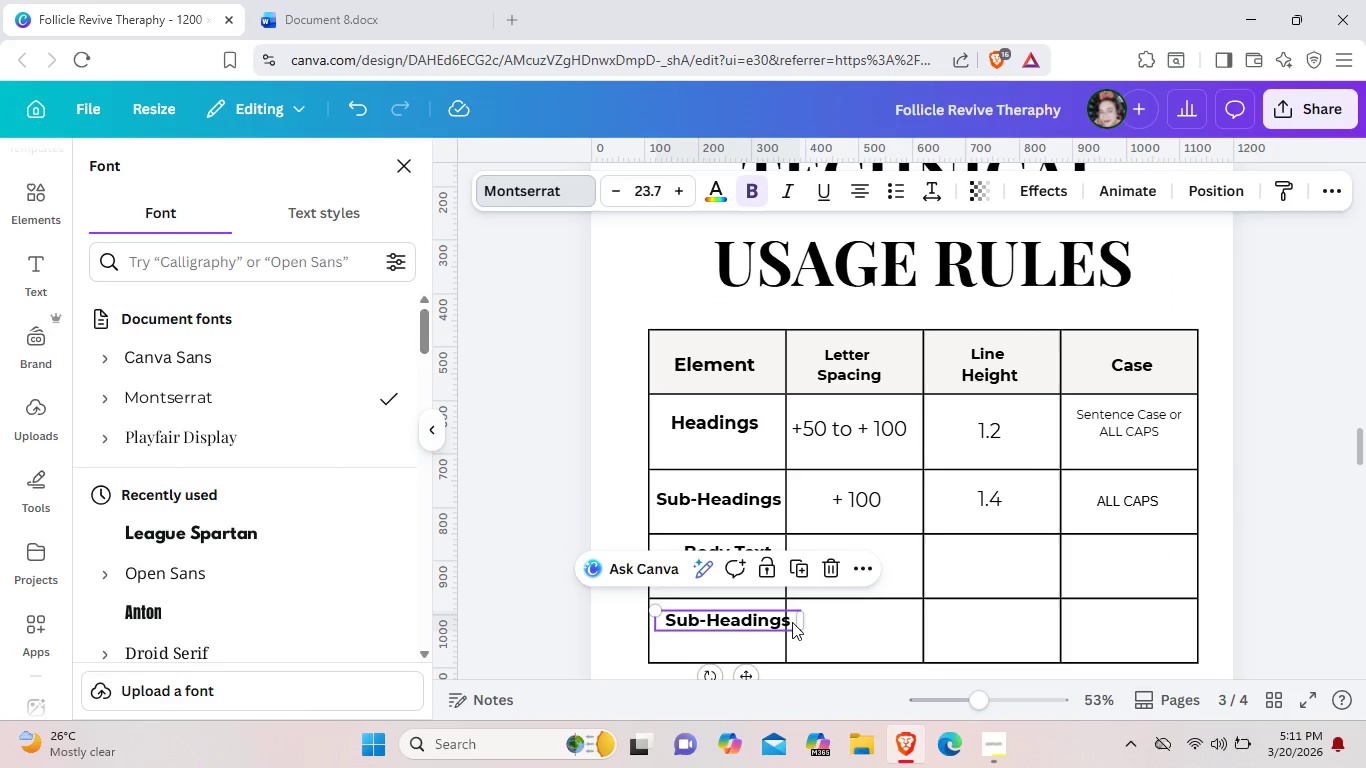 
double_click([792, 622])
 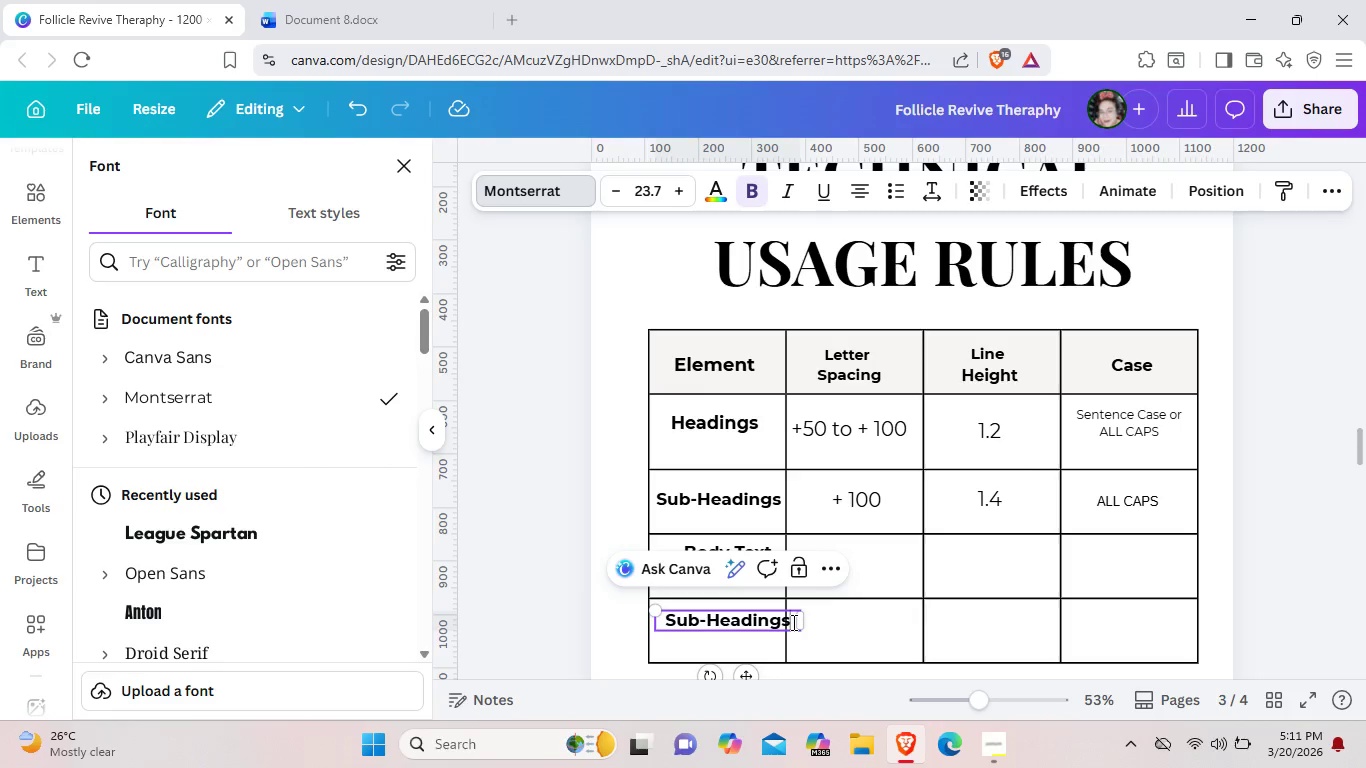 
double_click([792, 622])
 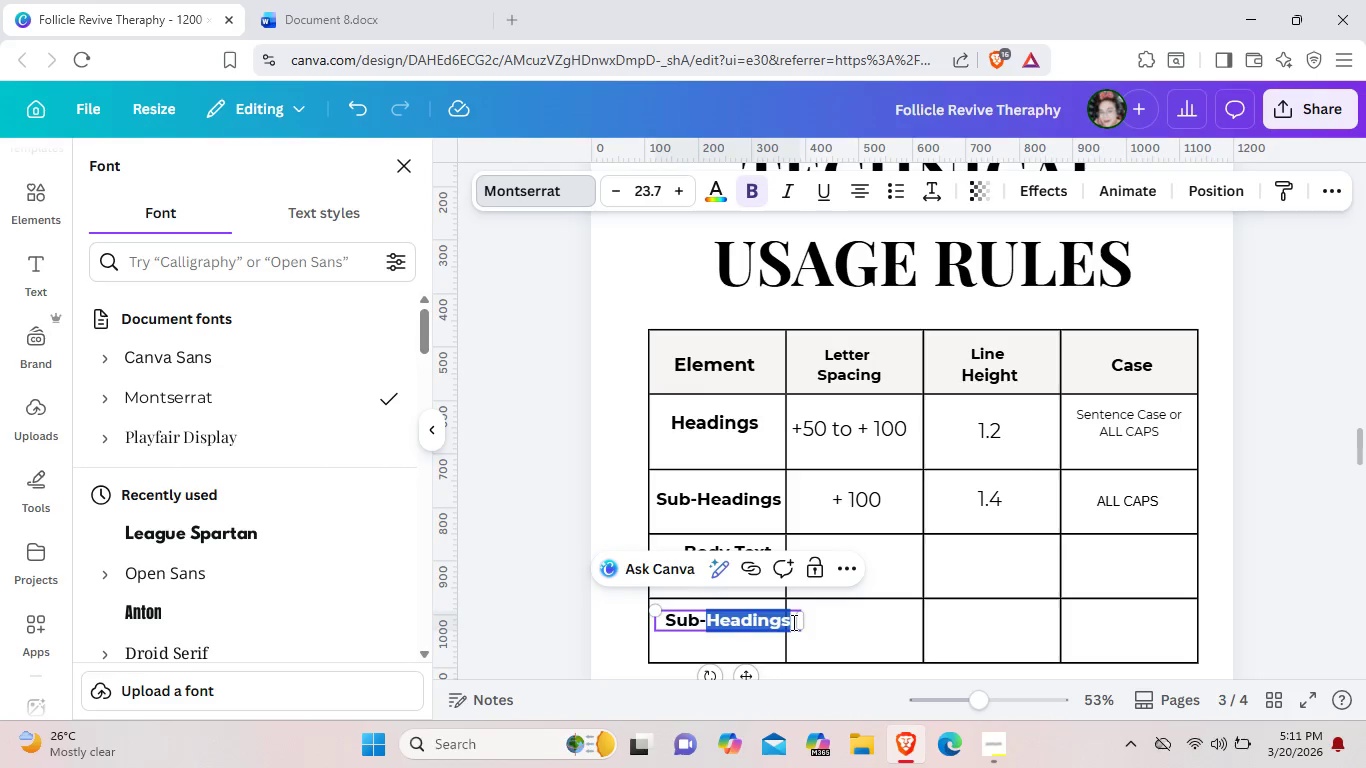 
key(Backspace)
key(Backspace)
key(Backspace)
key(Backspace)
type(mall Print (20z))
 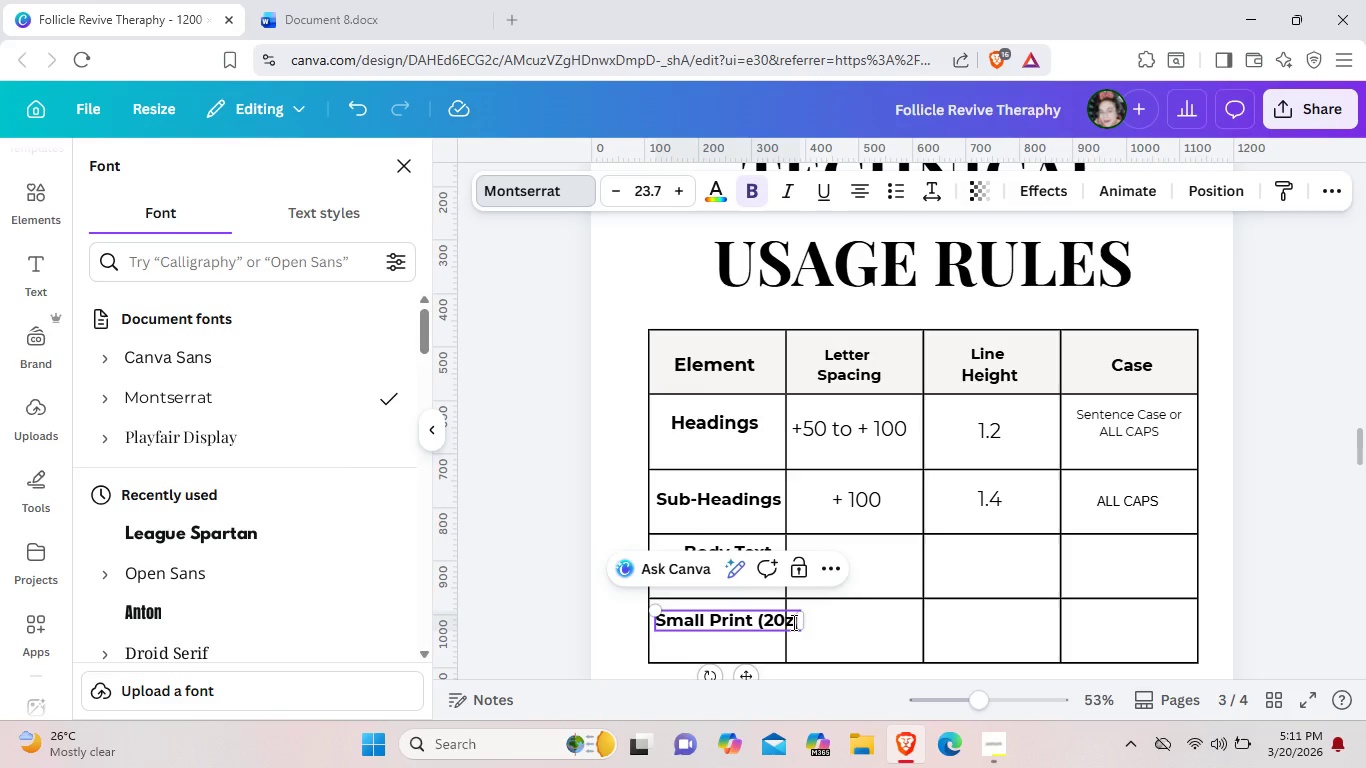 
left_click_drag(start_coordinate=[804, 629], to_coordinate=[774, 623])
 